 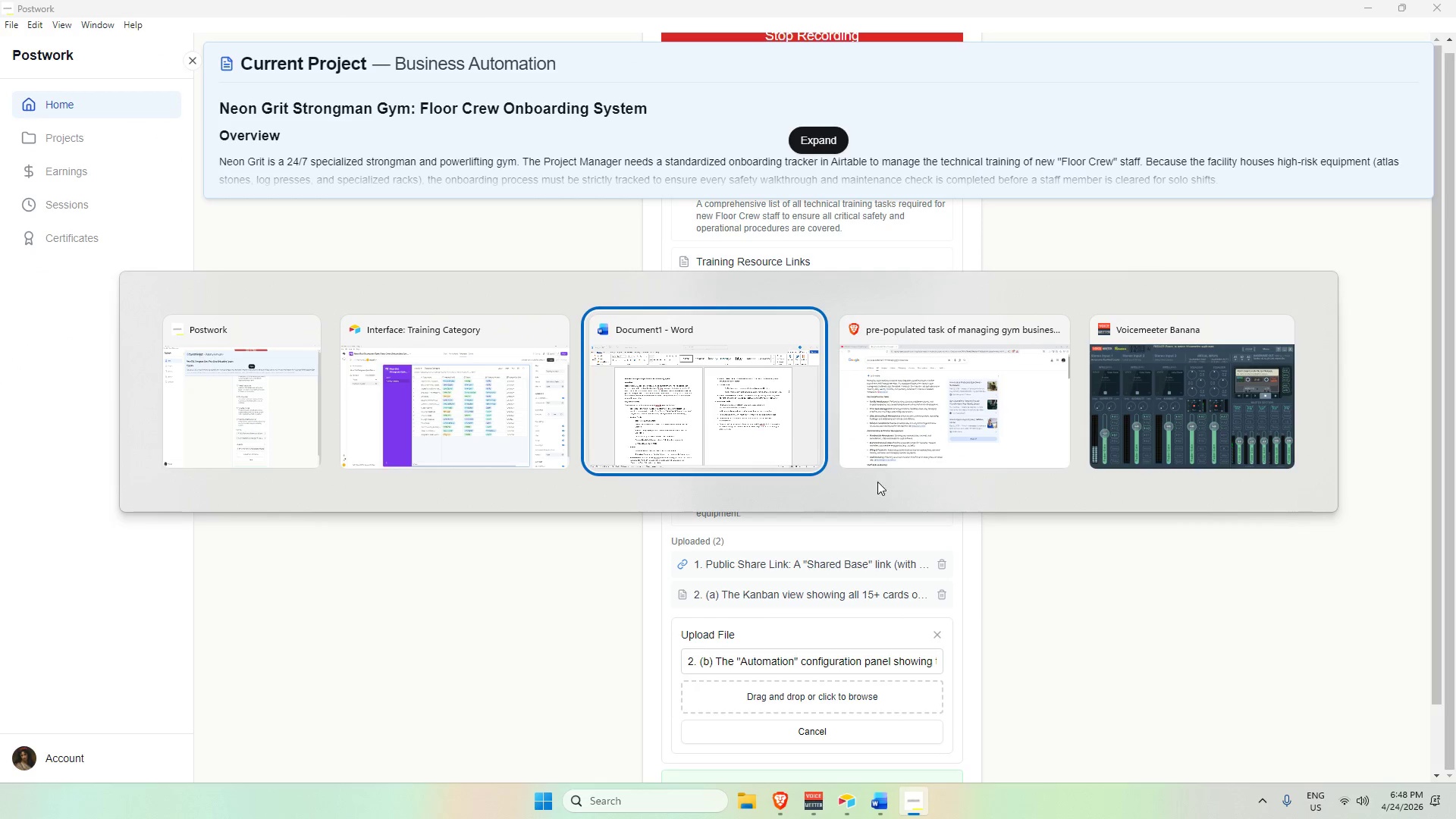 
left_click([475, 420])
 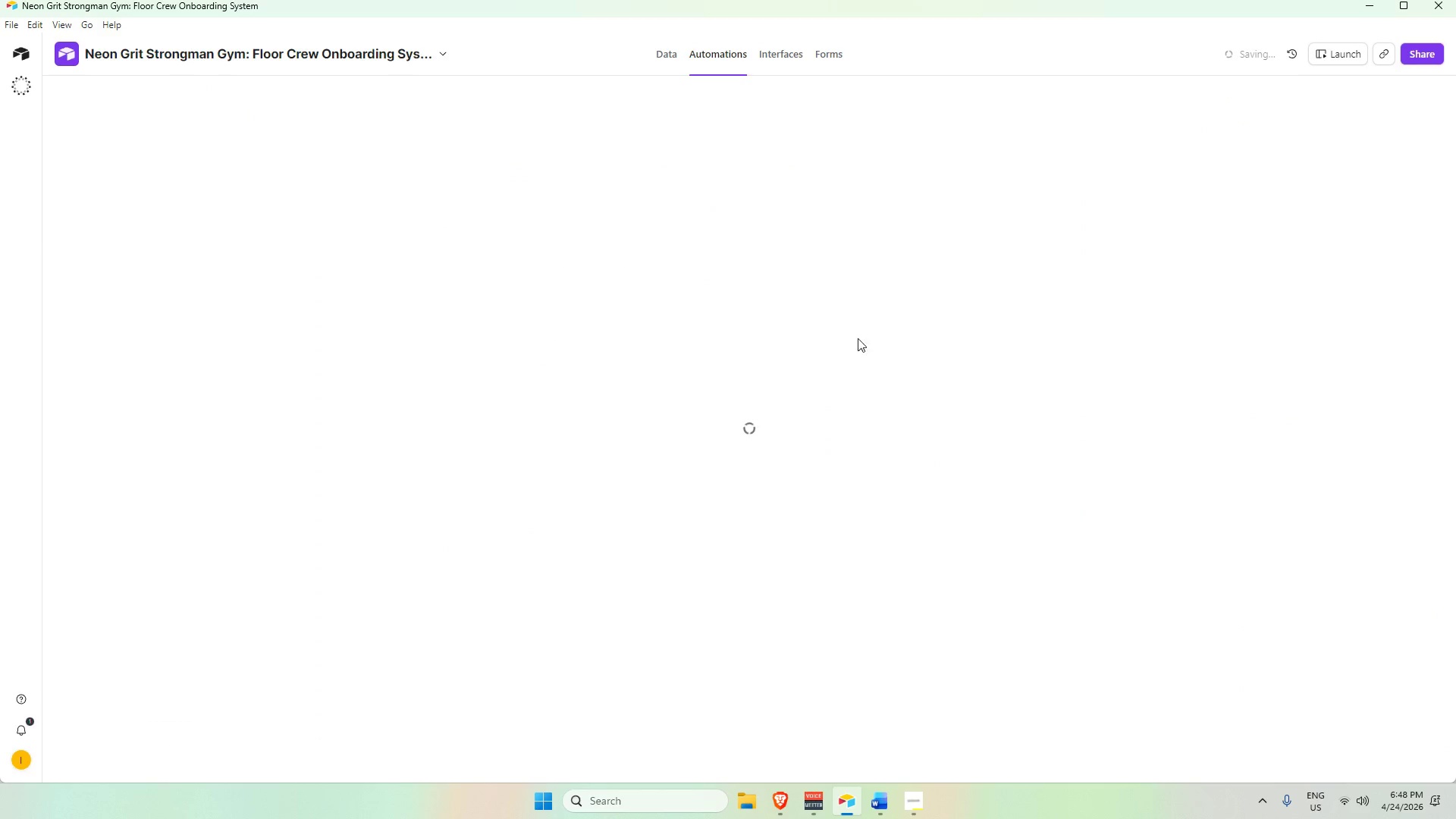 
scroll: coordinate [855, 485], scroll_direction: up, amount: 6.0
 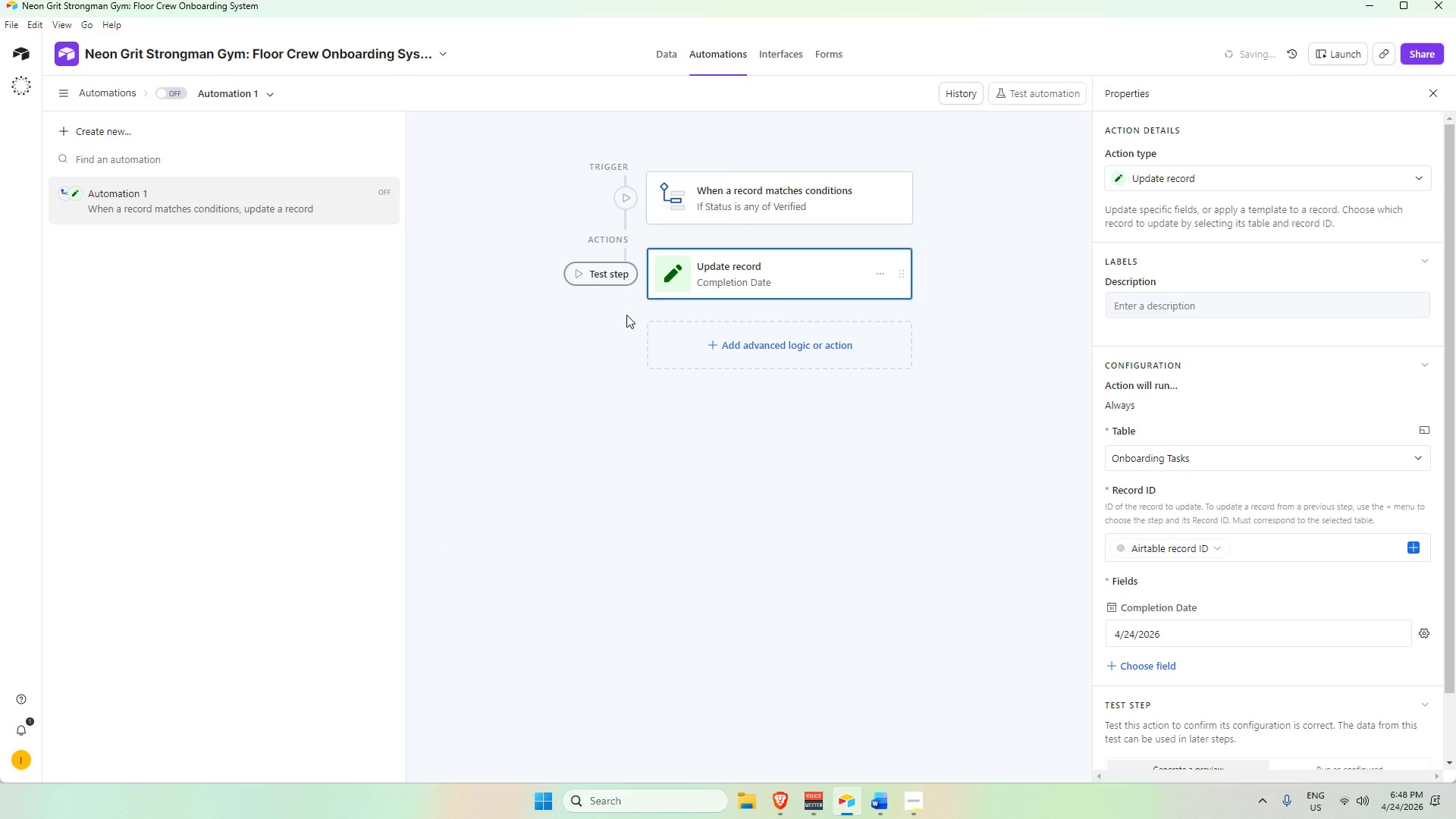 
left_click([551, 805])
 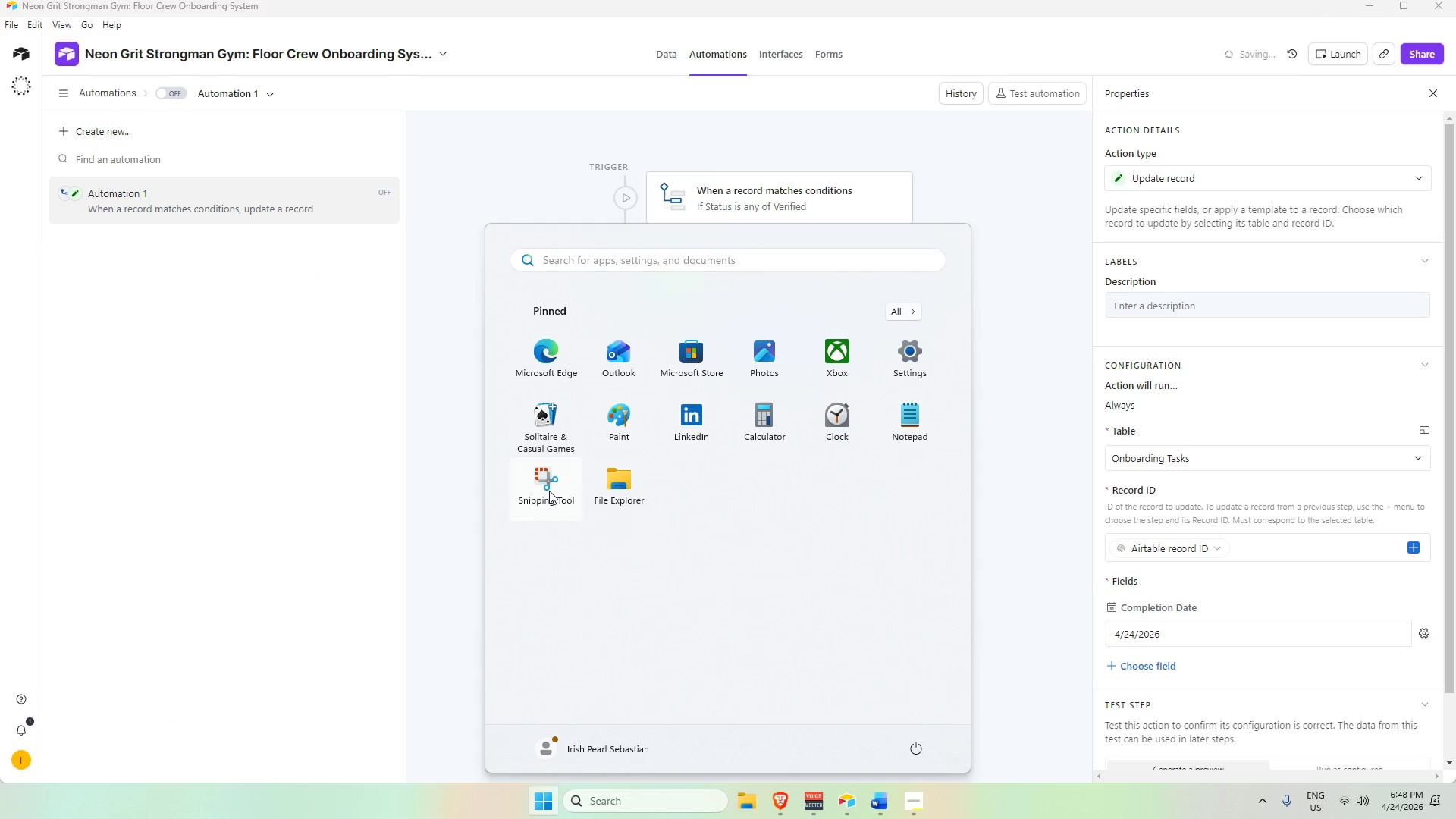 
left_click([548, 492])
 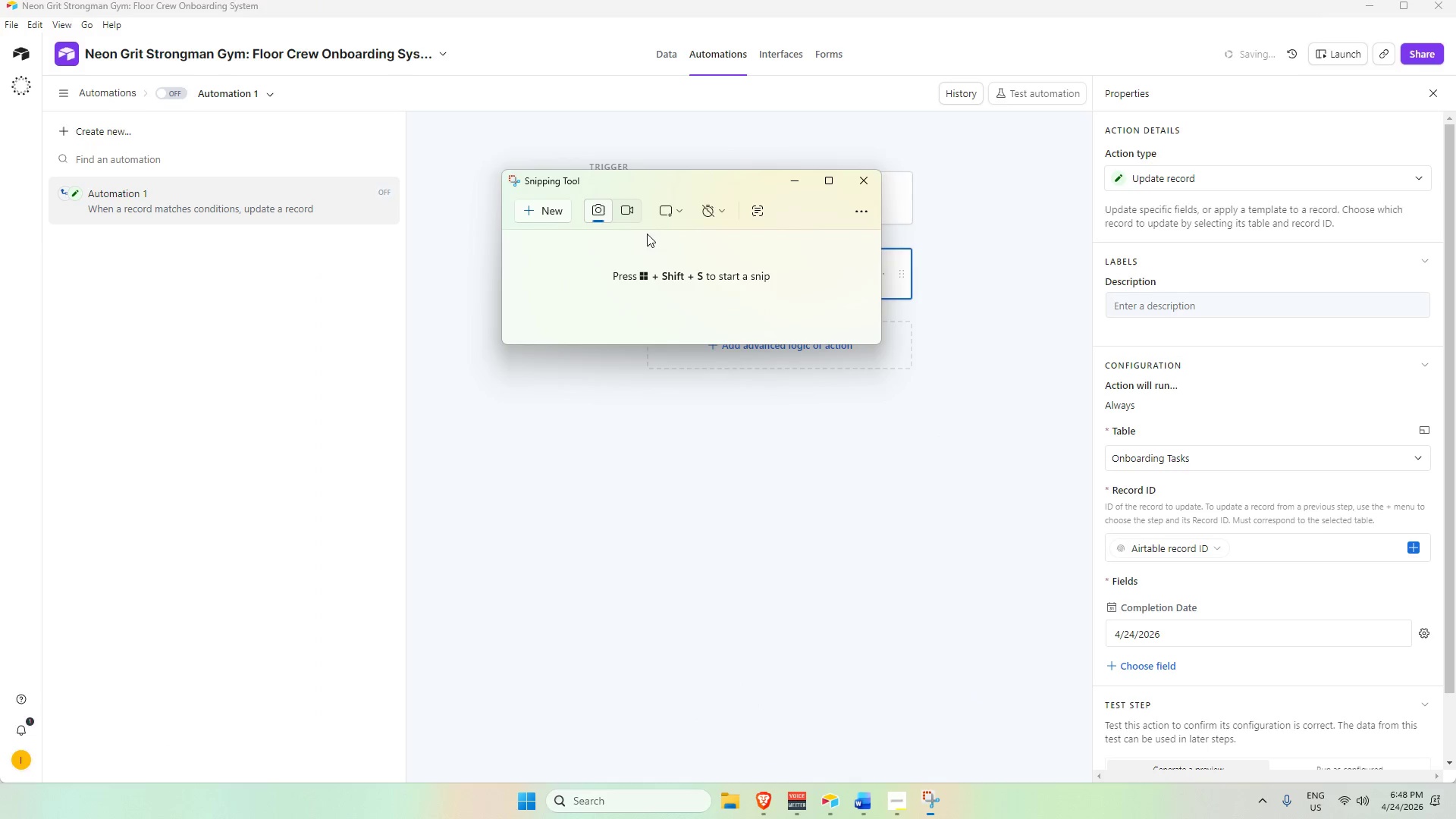 
left_click([627, 210])
 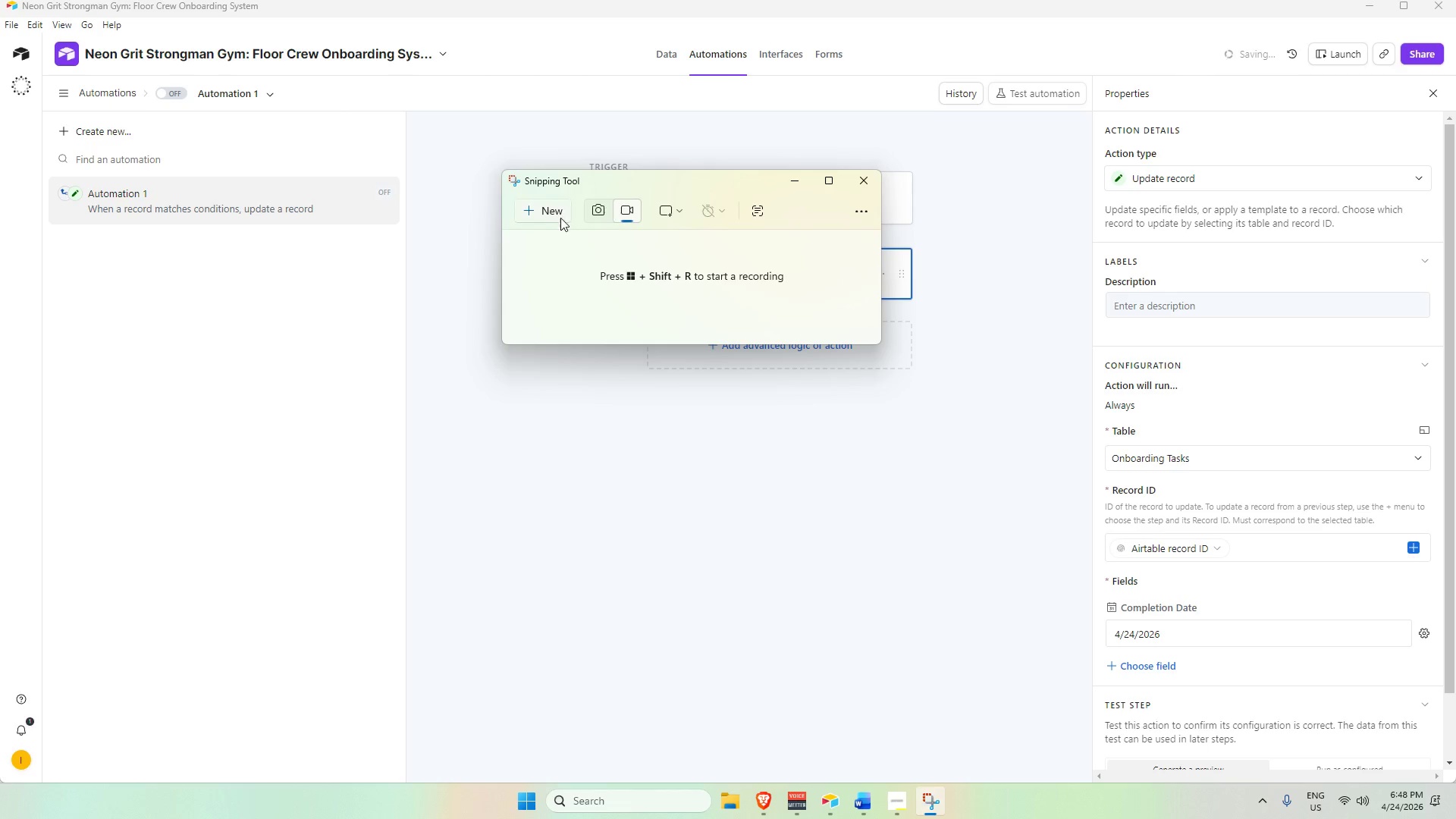 
left_click([554, 214])
 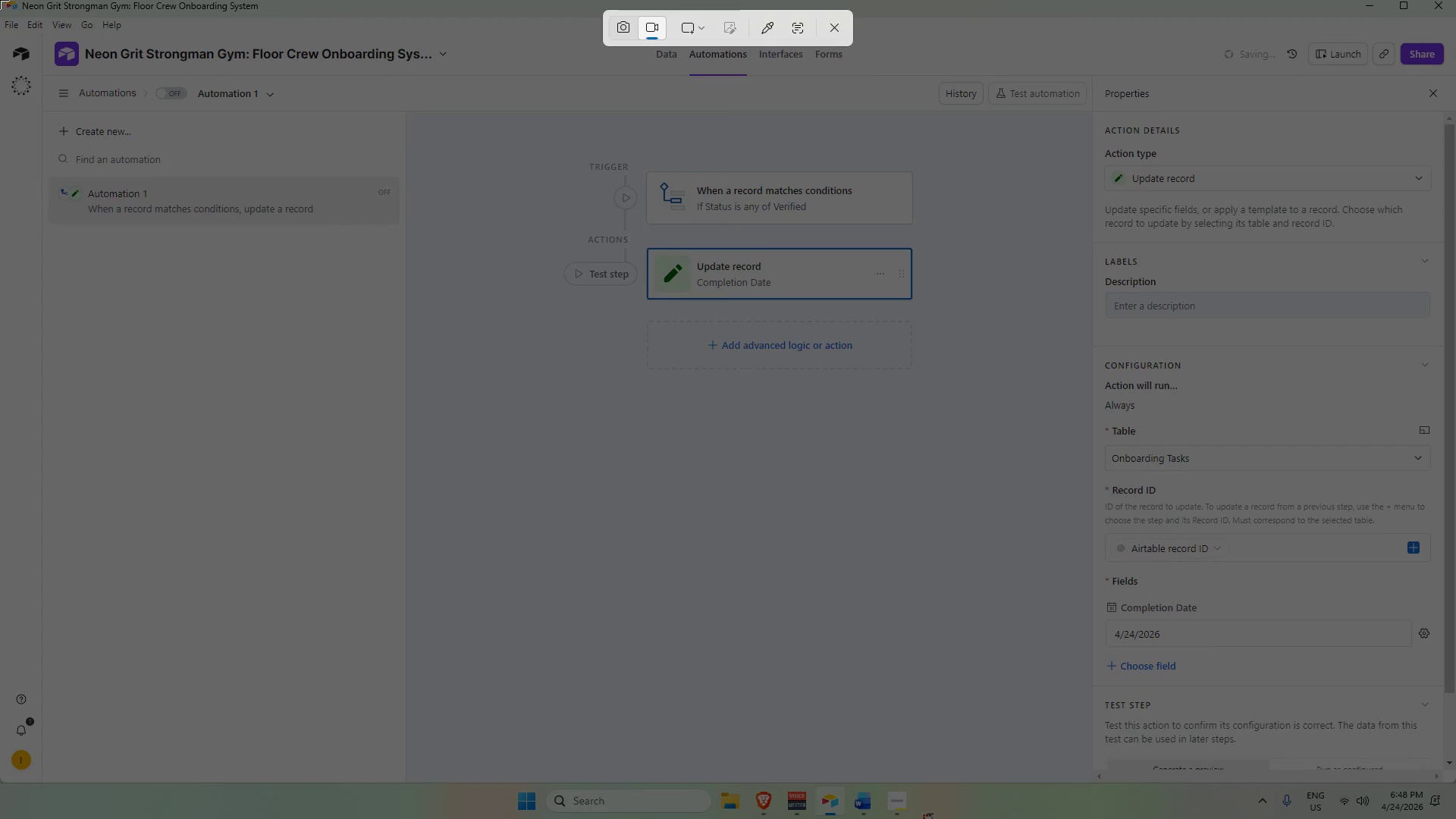 
left_click_drag(start_coordinate=[0, 0], to_coordinate=[1455, 780])
 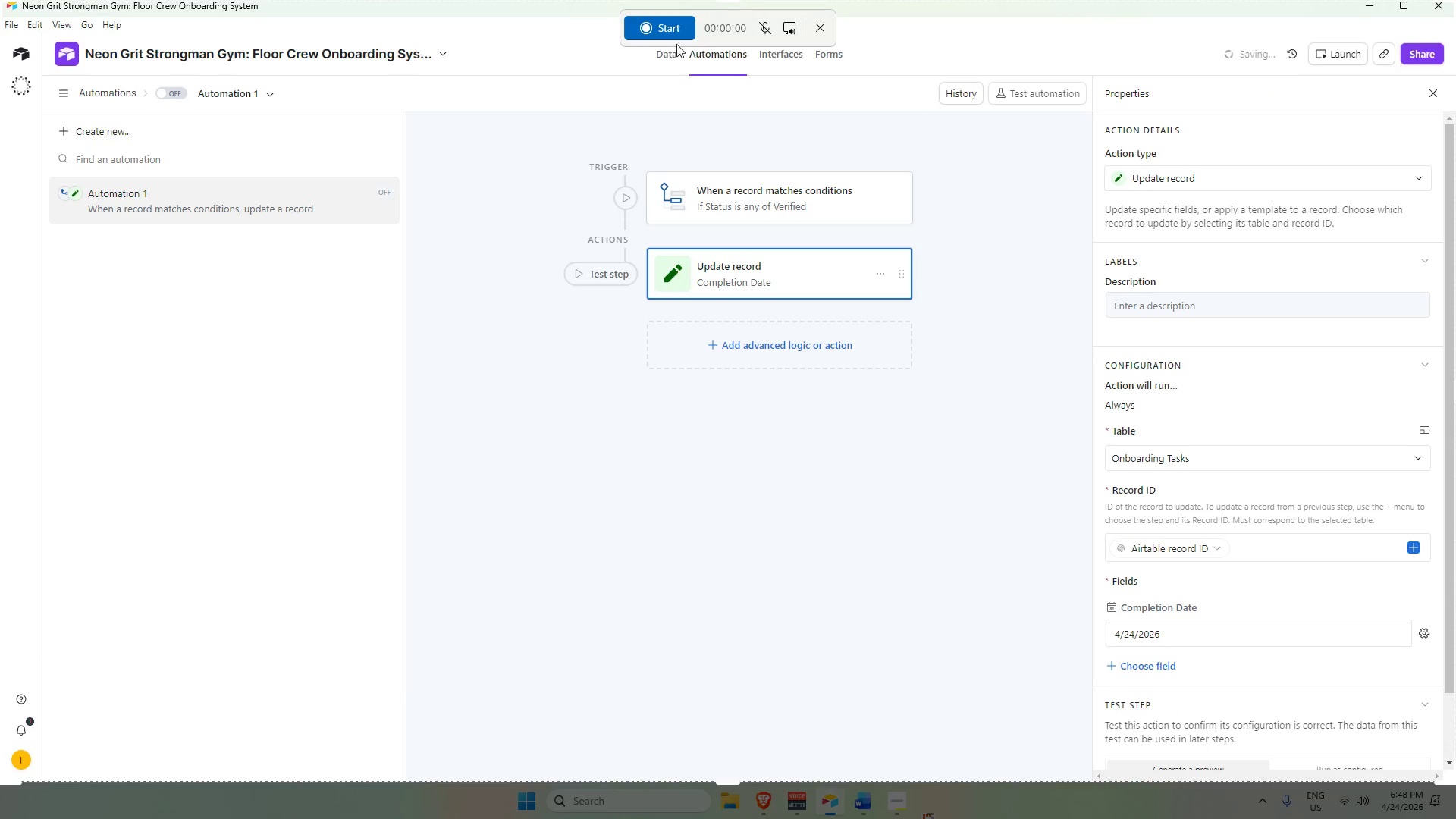 
left_click([673, 23])
 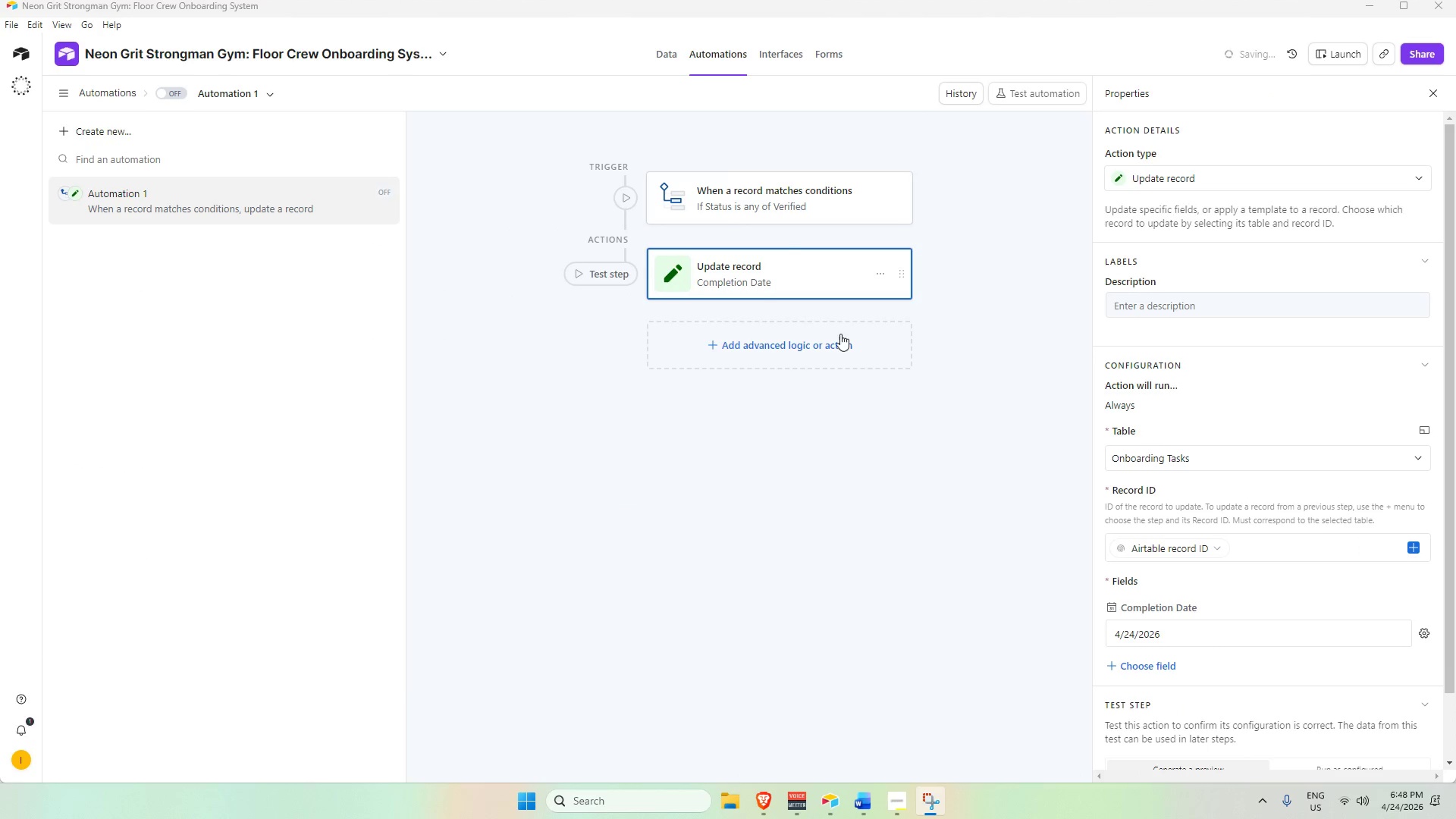 
left_click([776, 194])
 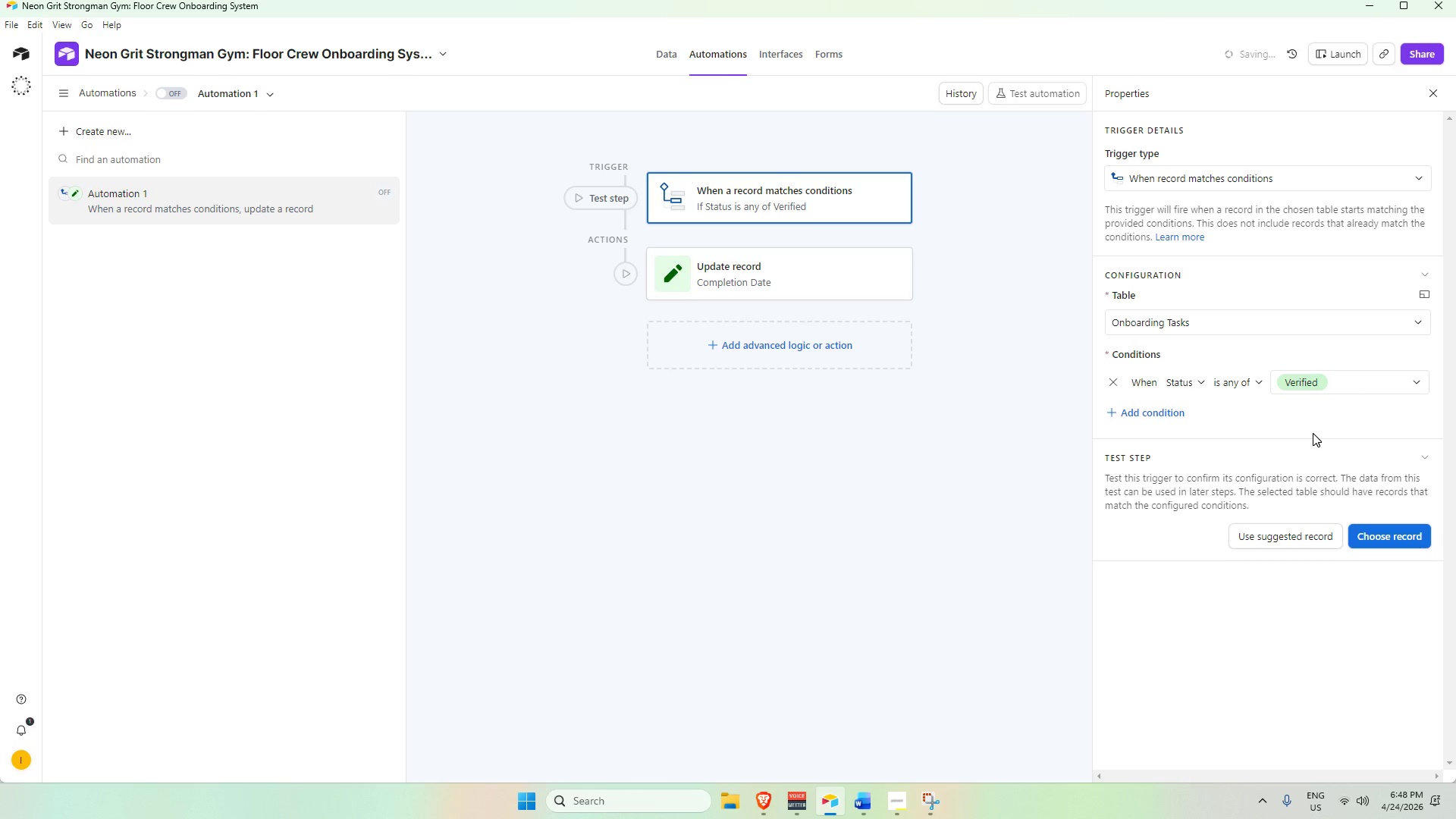 
scroll: coordinate [1396, 453], scroll_direction: down, amount: 1.0
 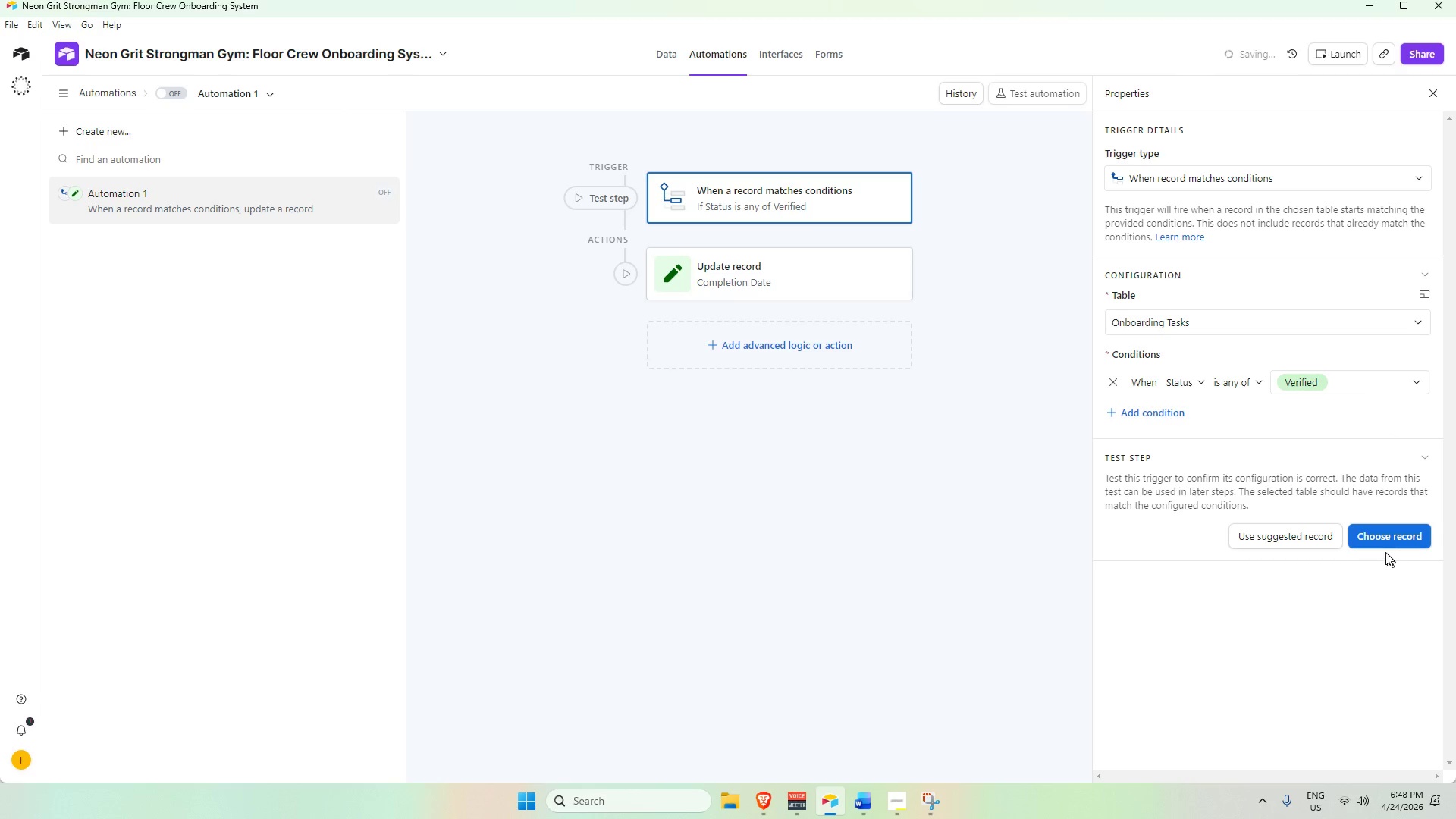 
left_click([1390, 540])
 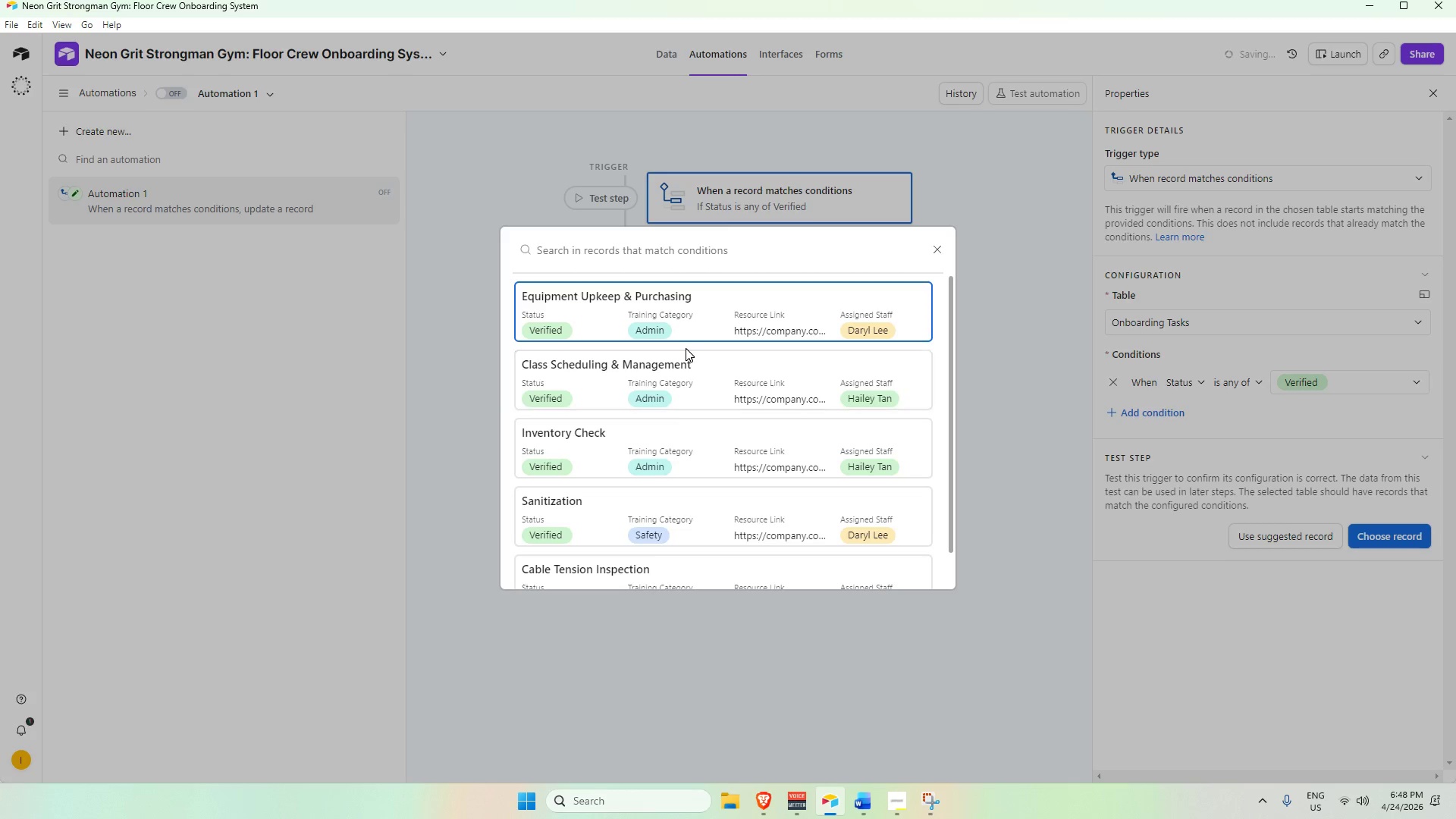 
left_click([701, 314])
 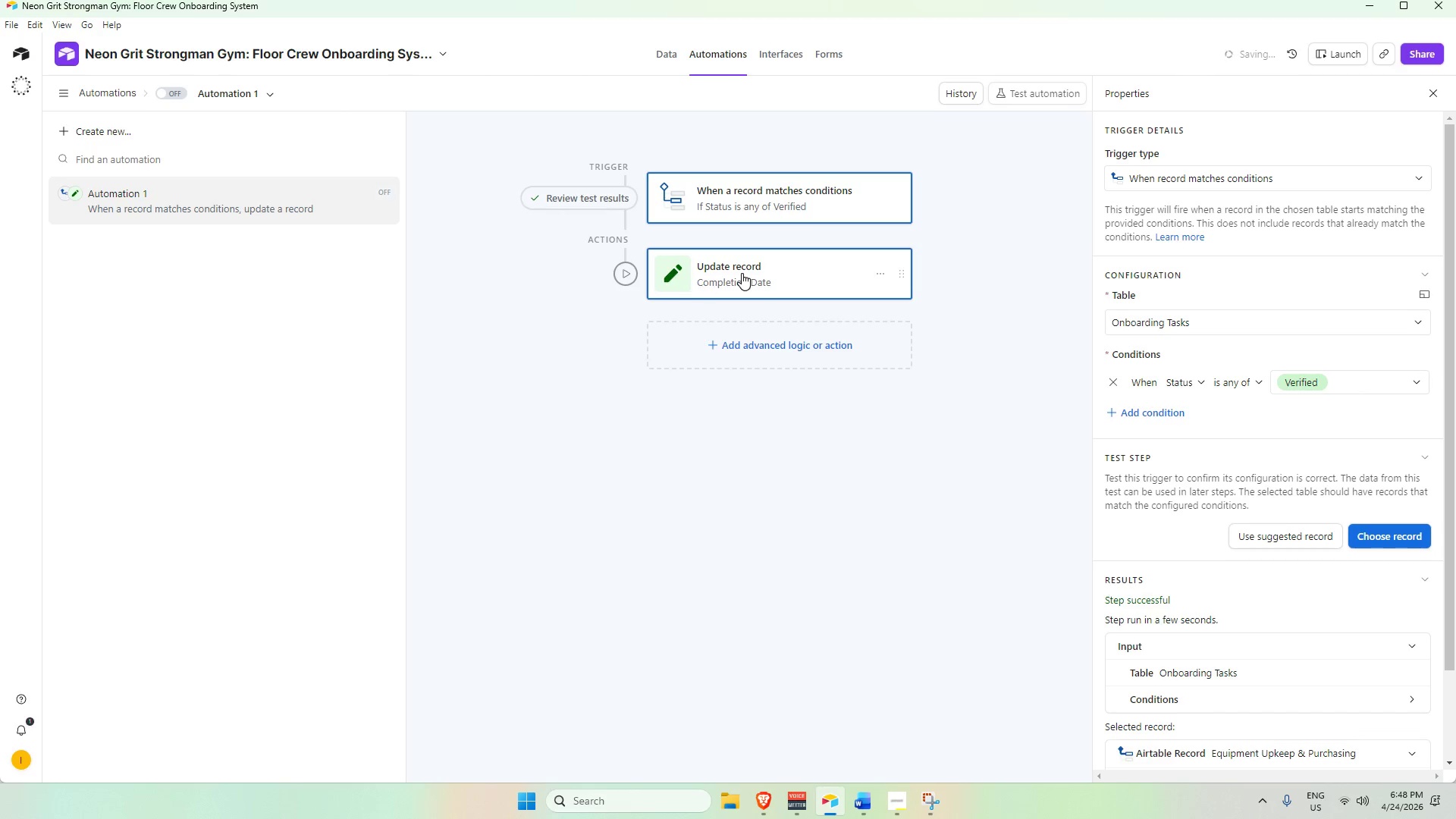 
left_click([740, 271])
 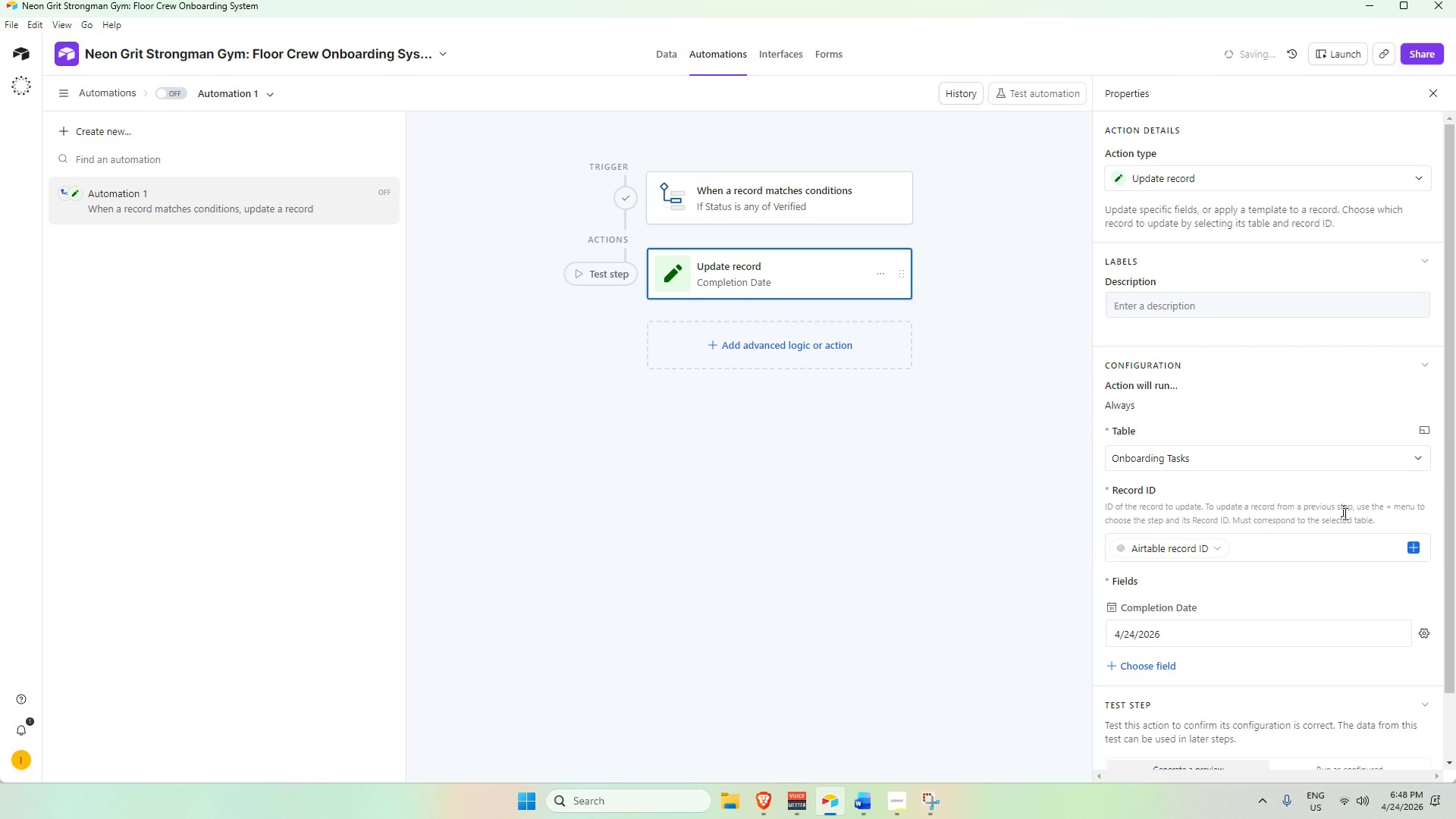 
scroll: coordinate [1363, 573], scroll_direction: down, amount: 3.0
 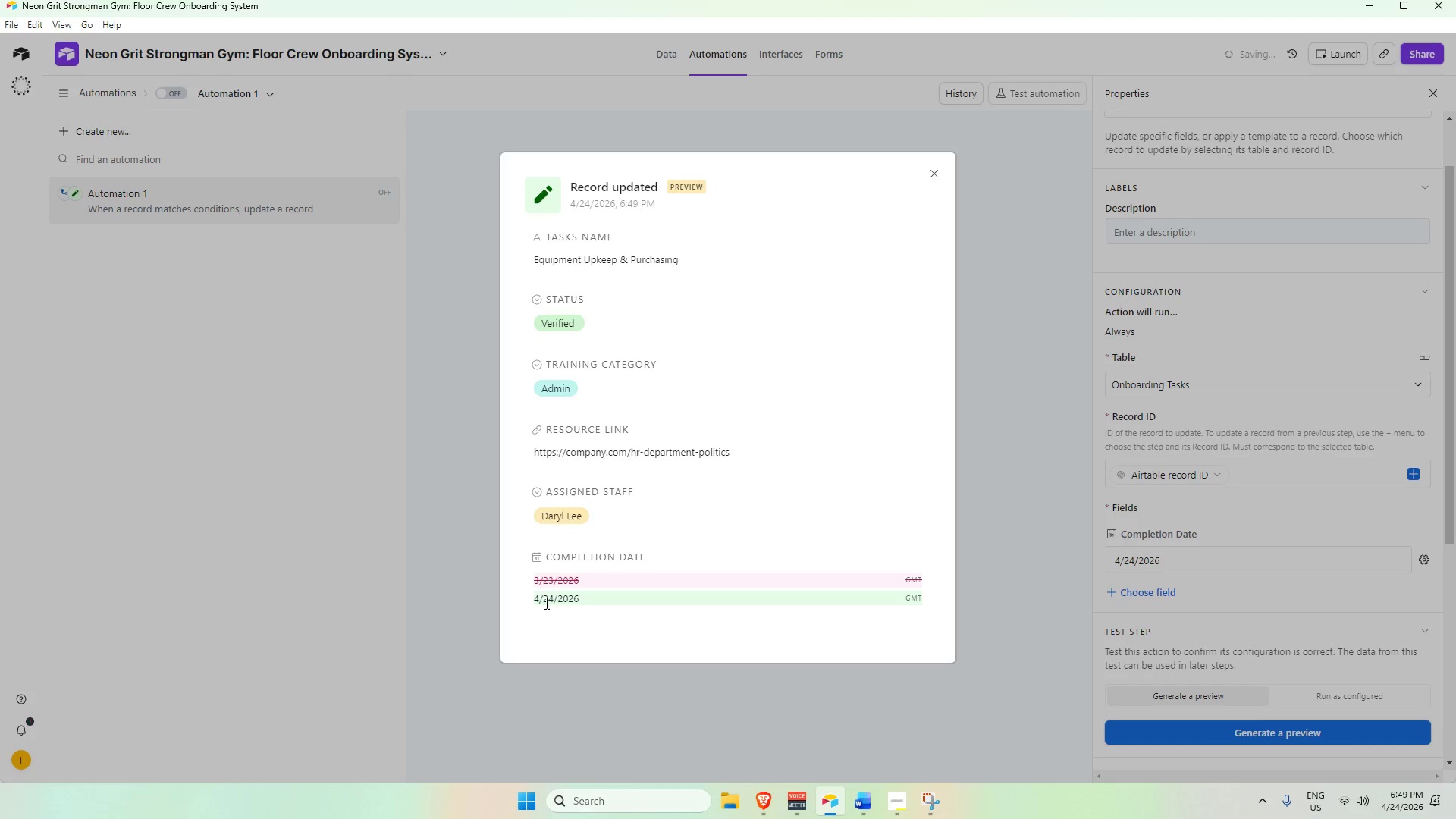 
wait(5.37)
 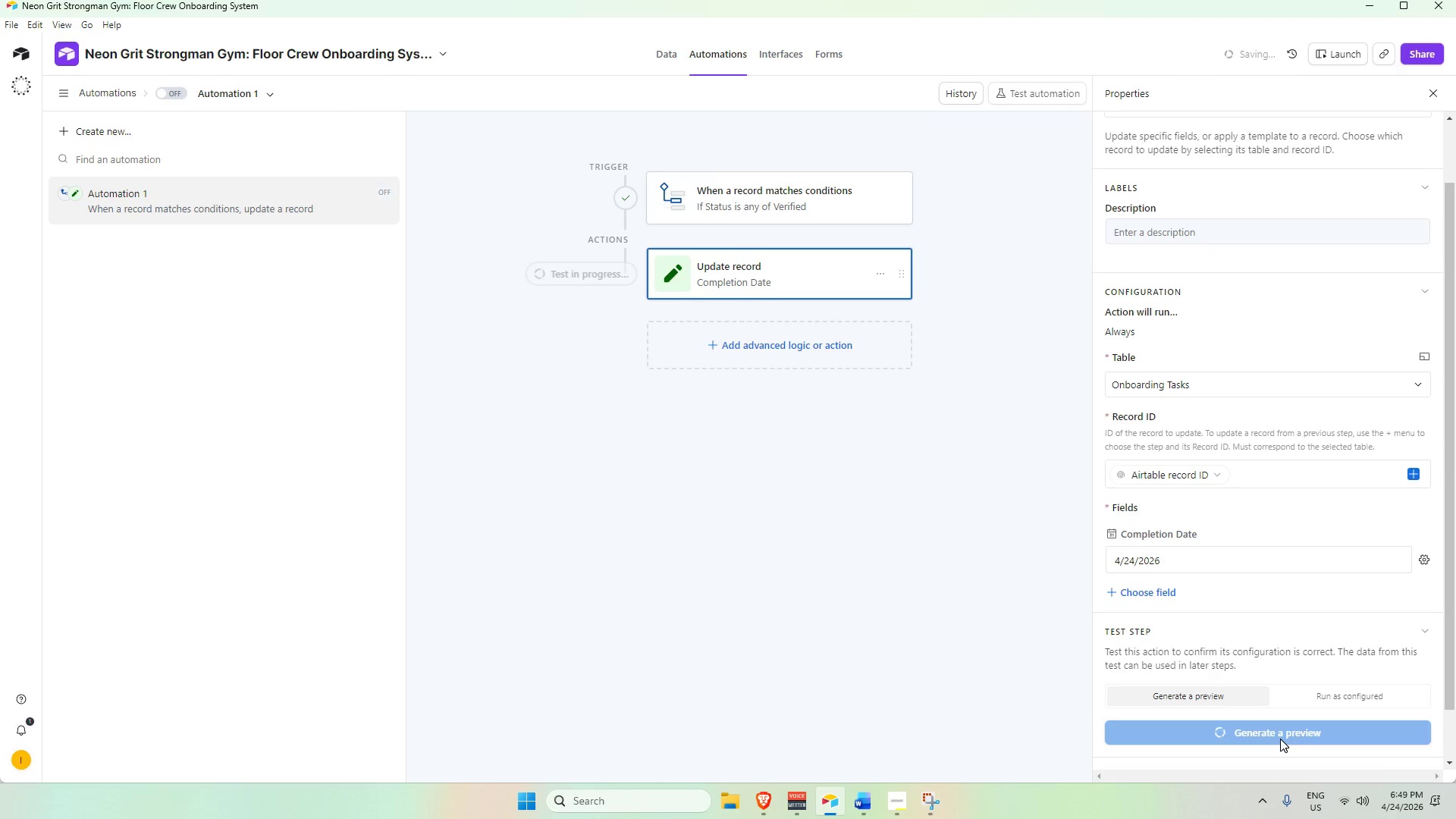 
left_click_drag(start_coordinate=[534, 601], to_coordinate=[607, 607])
 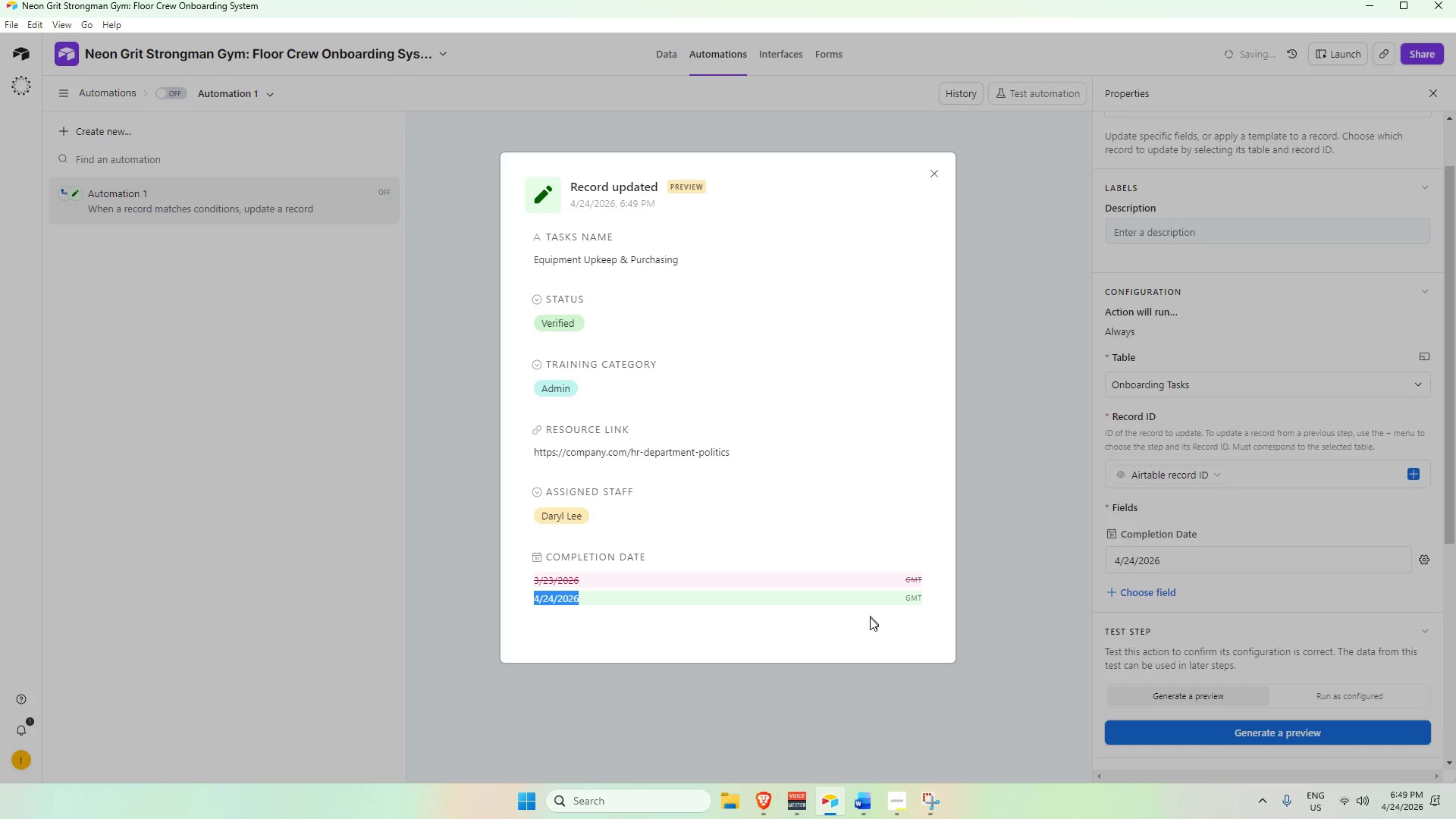 
left_click([872, 619])
 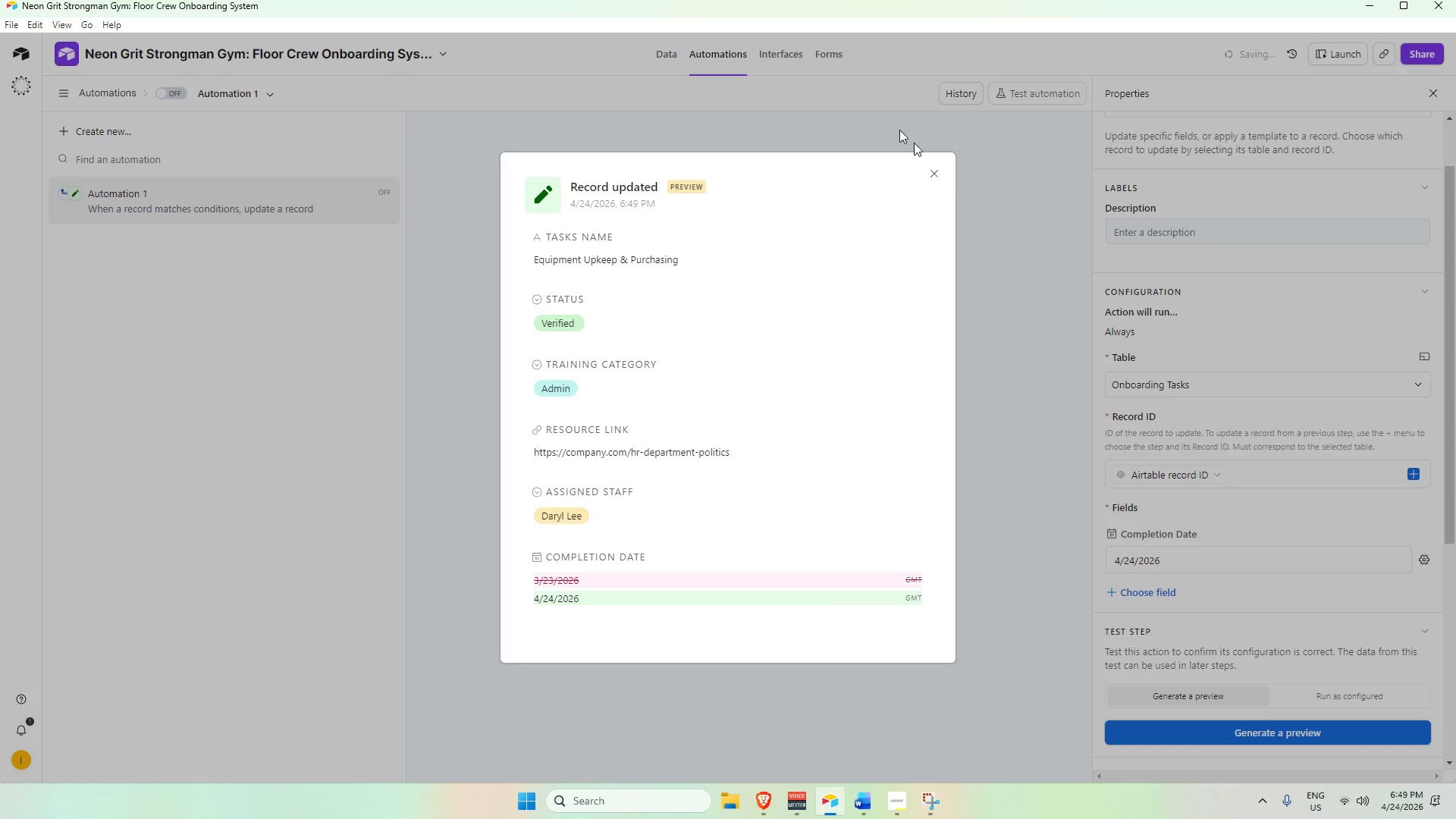 
left_click([934, 176])
 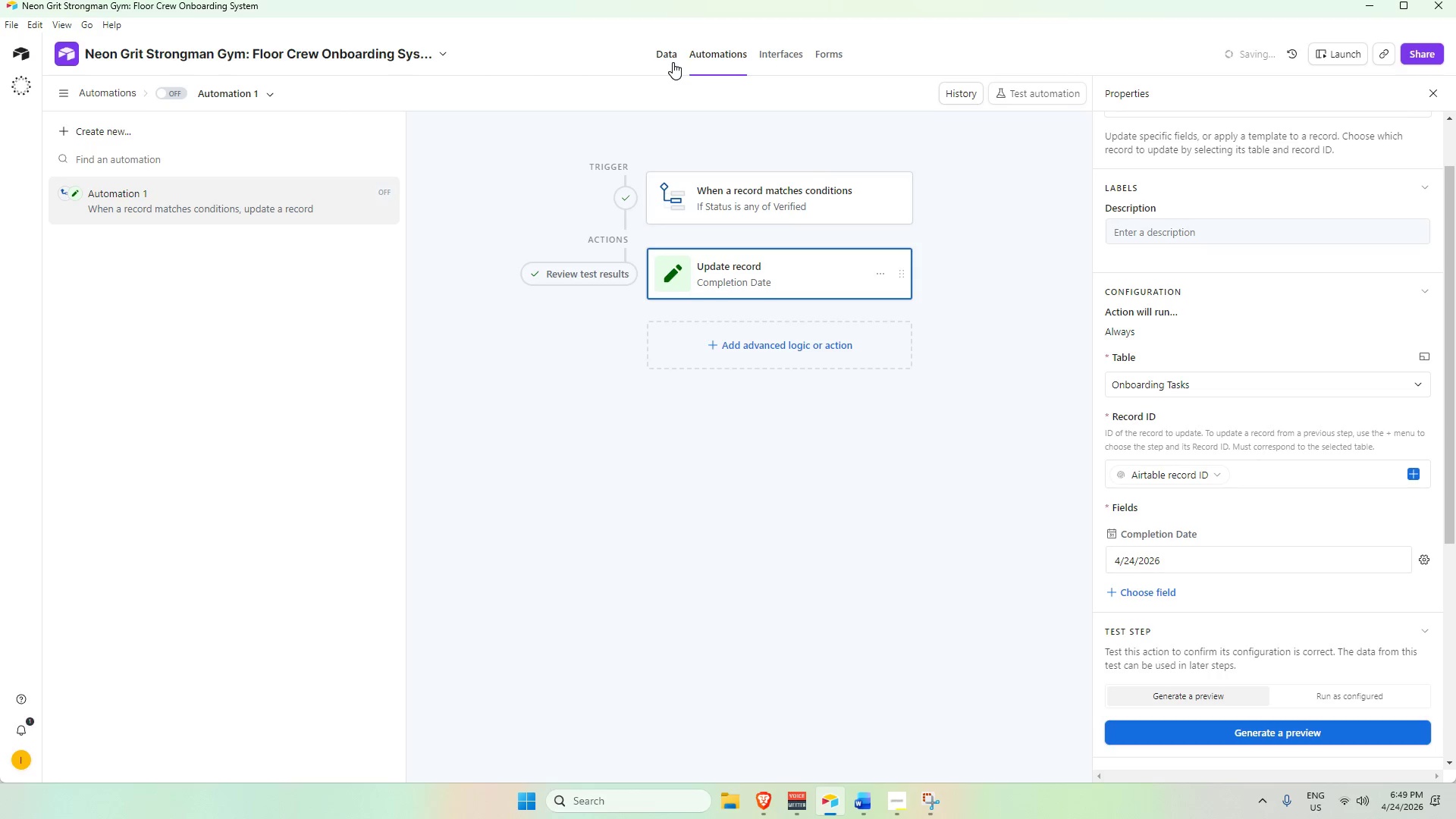 
left_click([670, 58])
 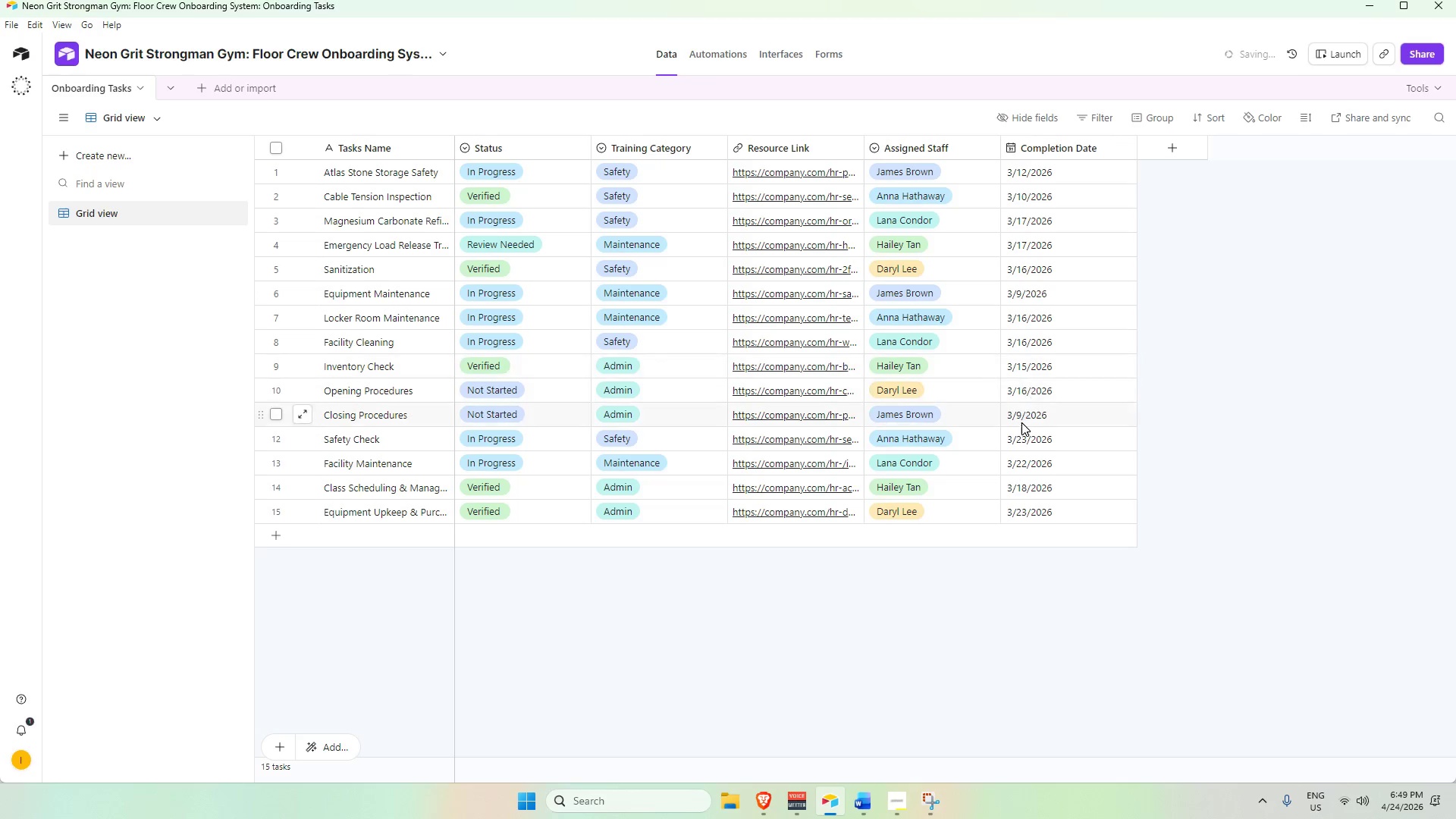 
wait(7.22)
 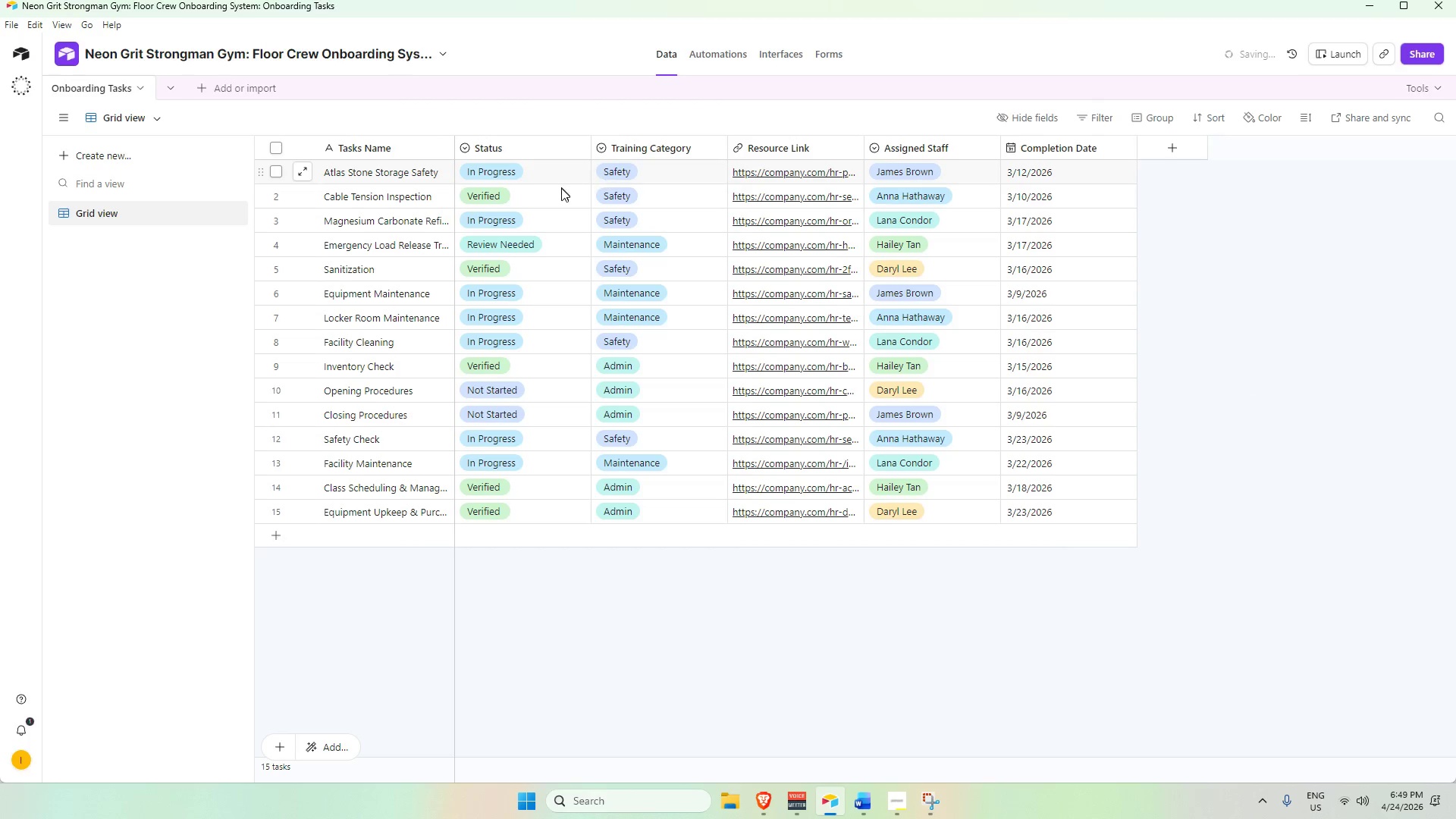 
scroll: coordinate [1042, 495], scroll_direction: up, amount: 3.0
 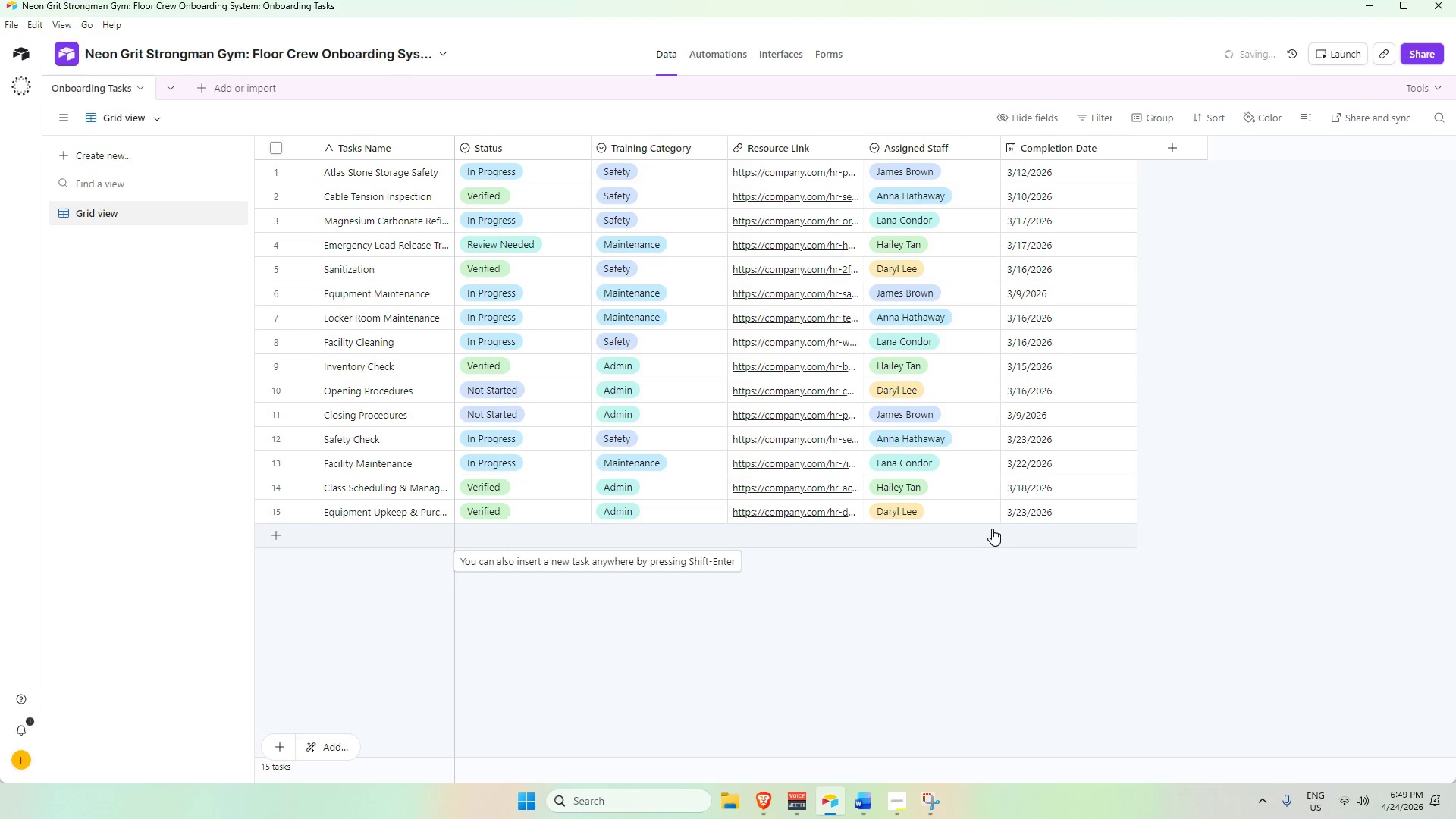 
wait(9.26)
 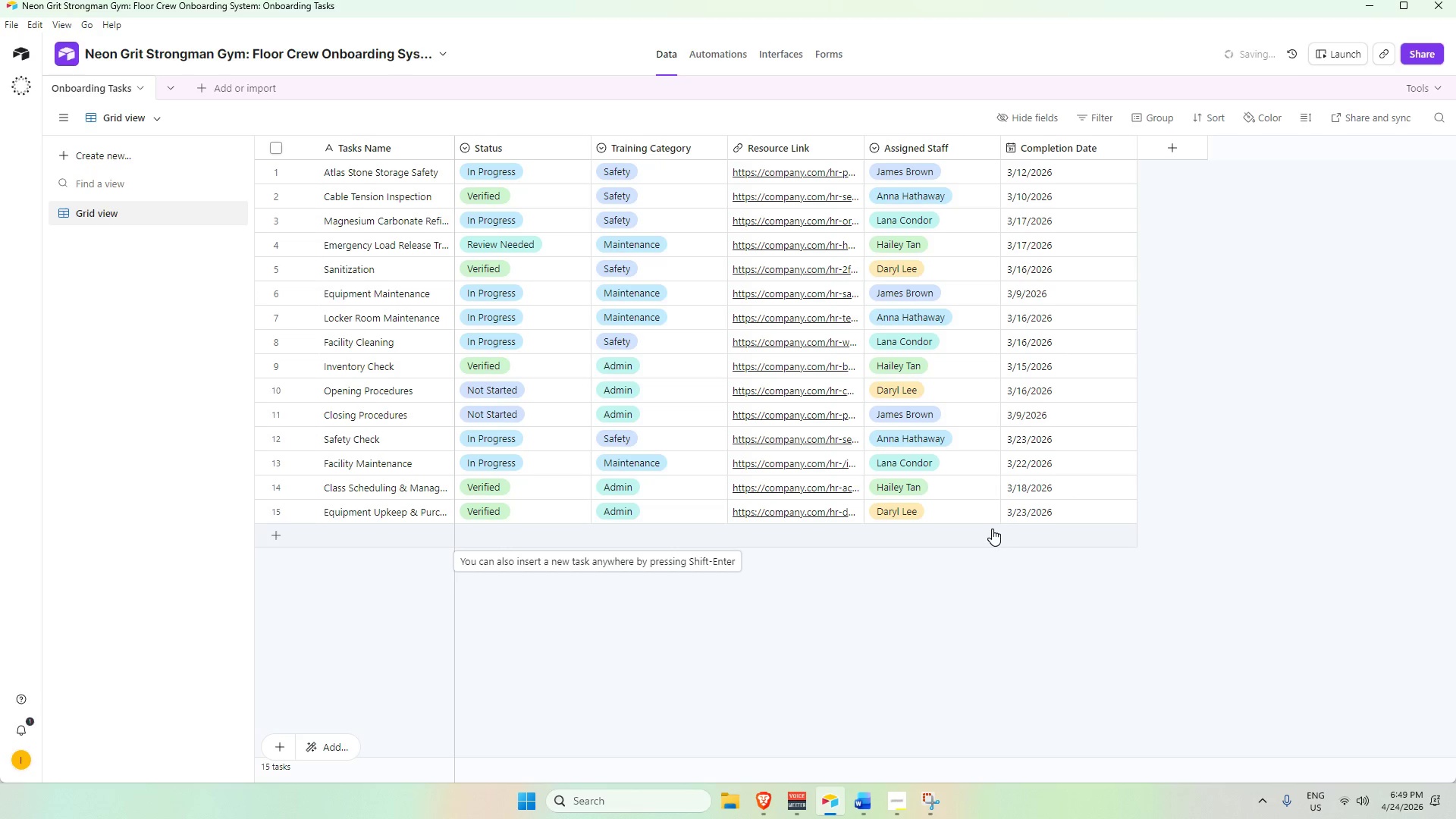 
left_click([670, 58])
 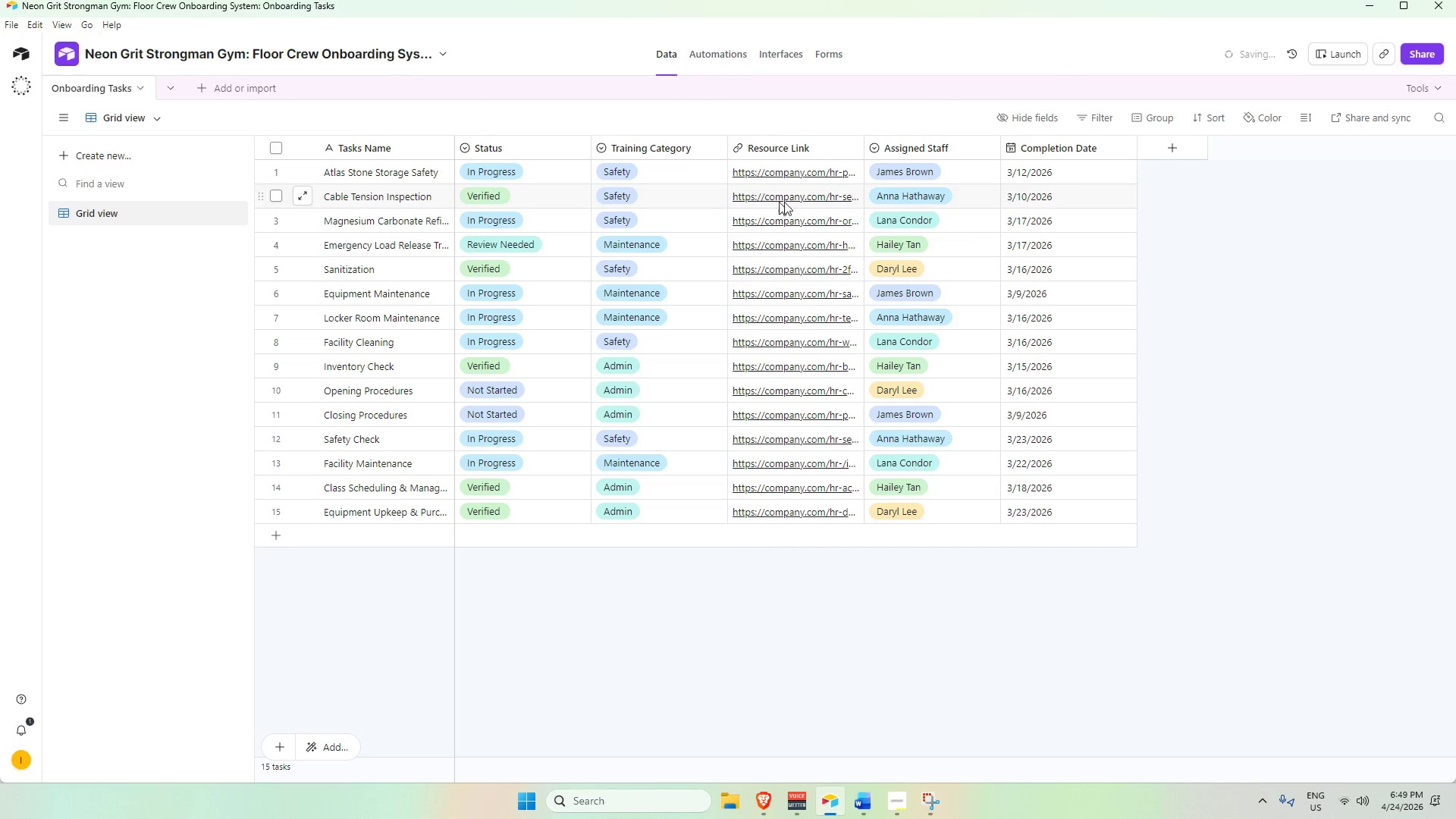 
wait(8.09)
 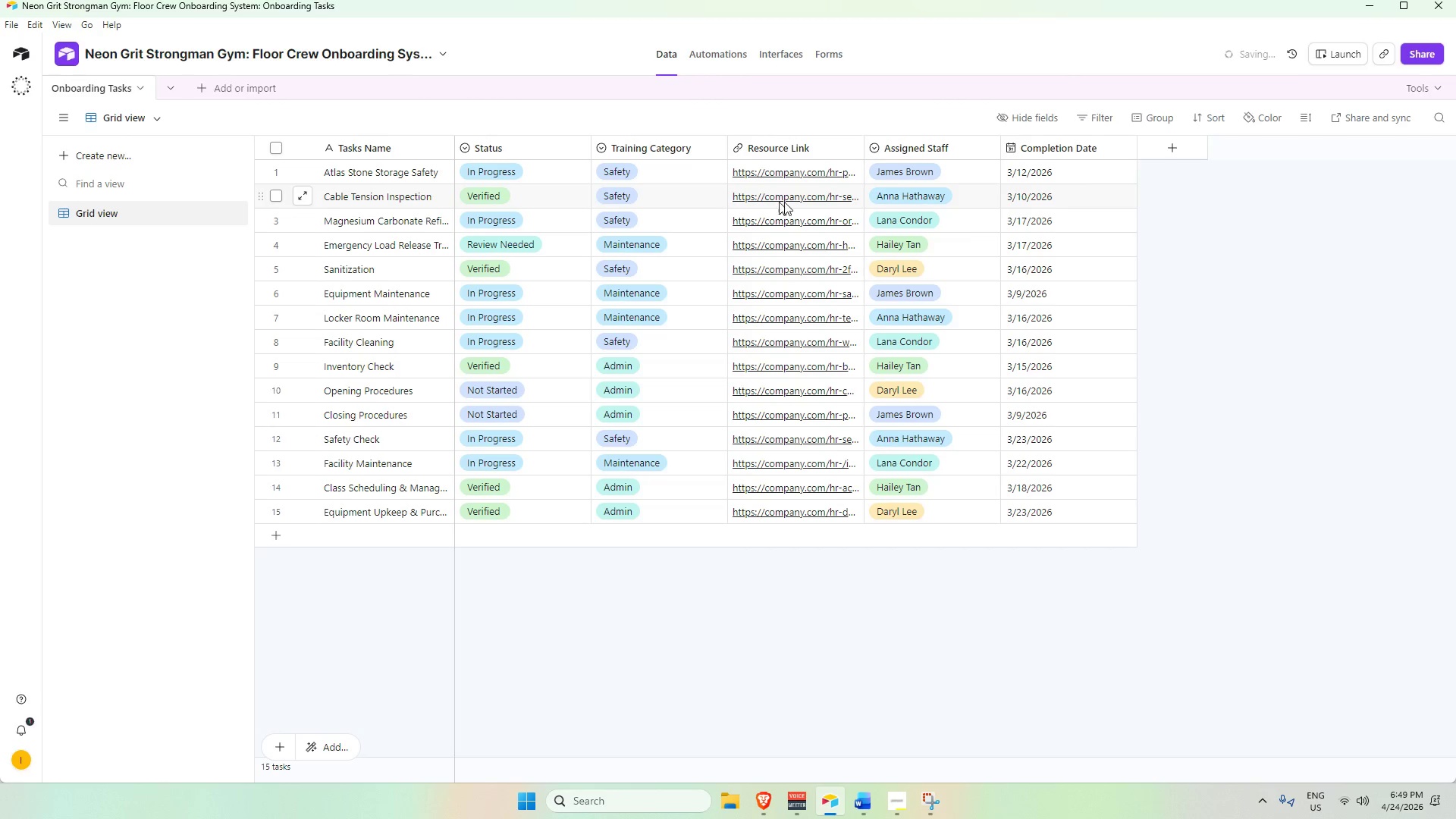 
scroll: coordinate [1252, 592], scroll_direction: down, amount: 3.0
 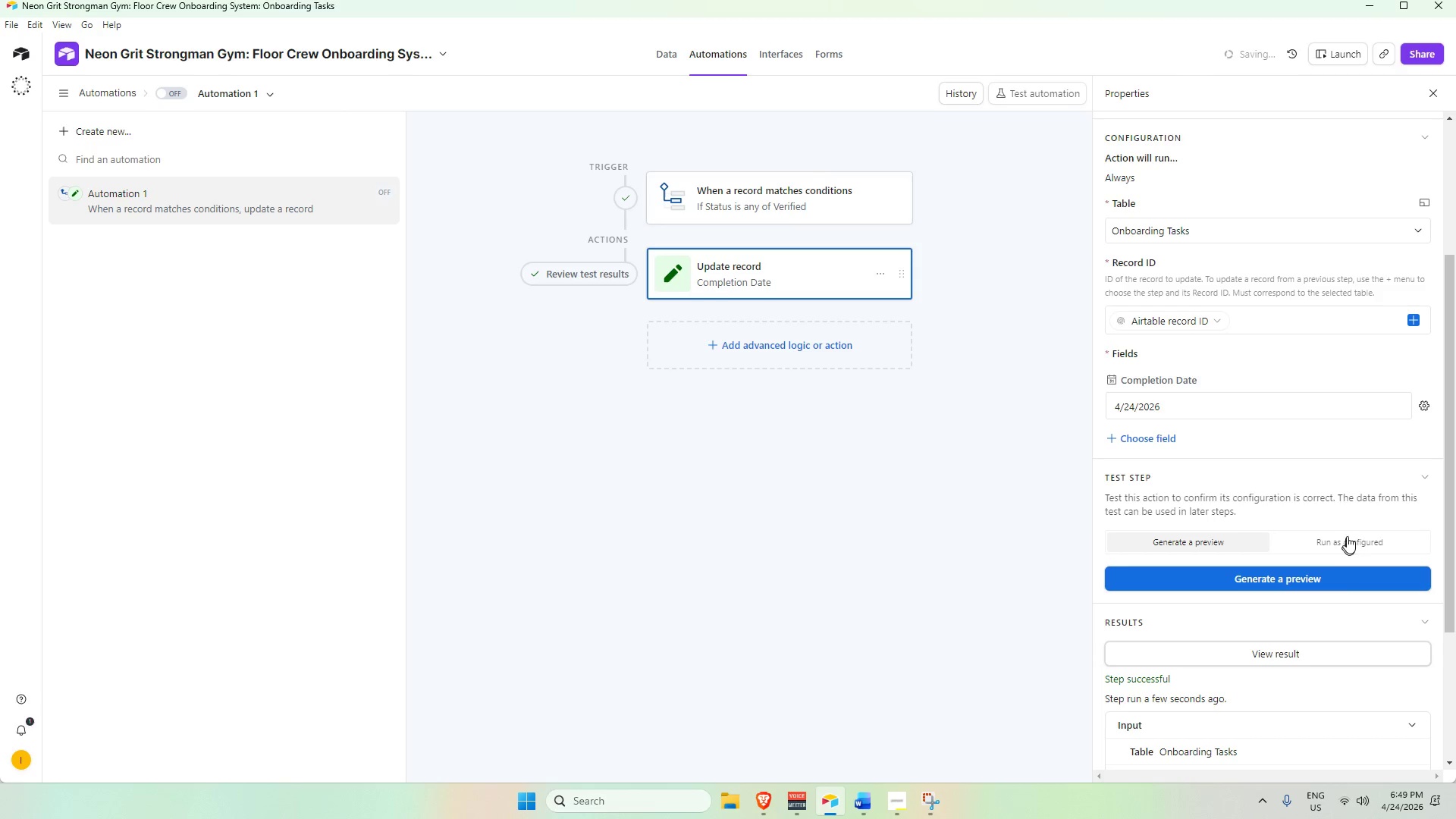 
left_click([1348, 535])
 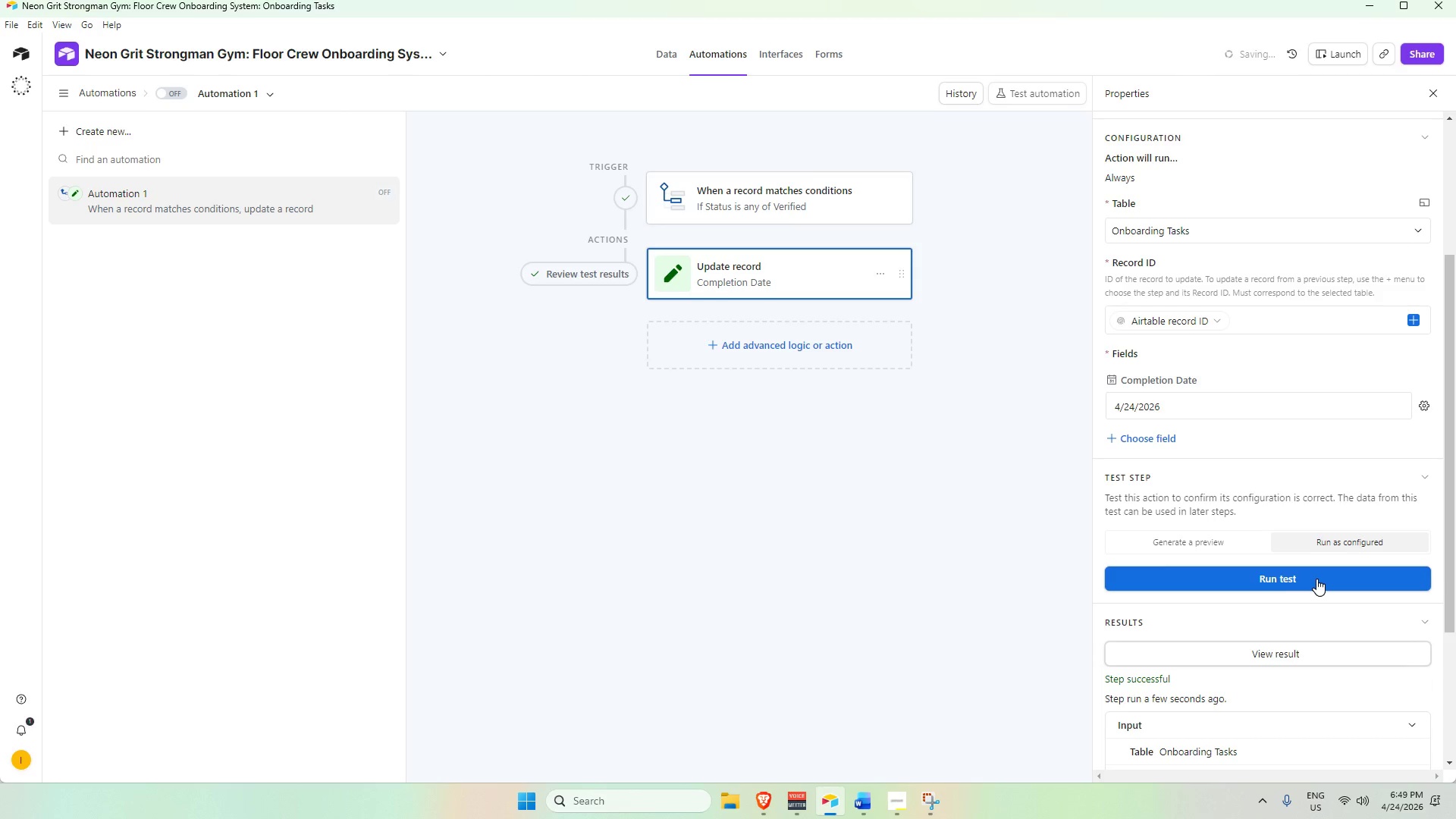 
left_click([1317, 579])
 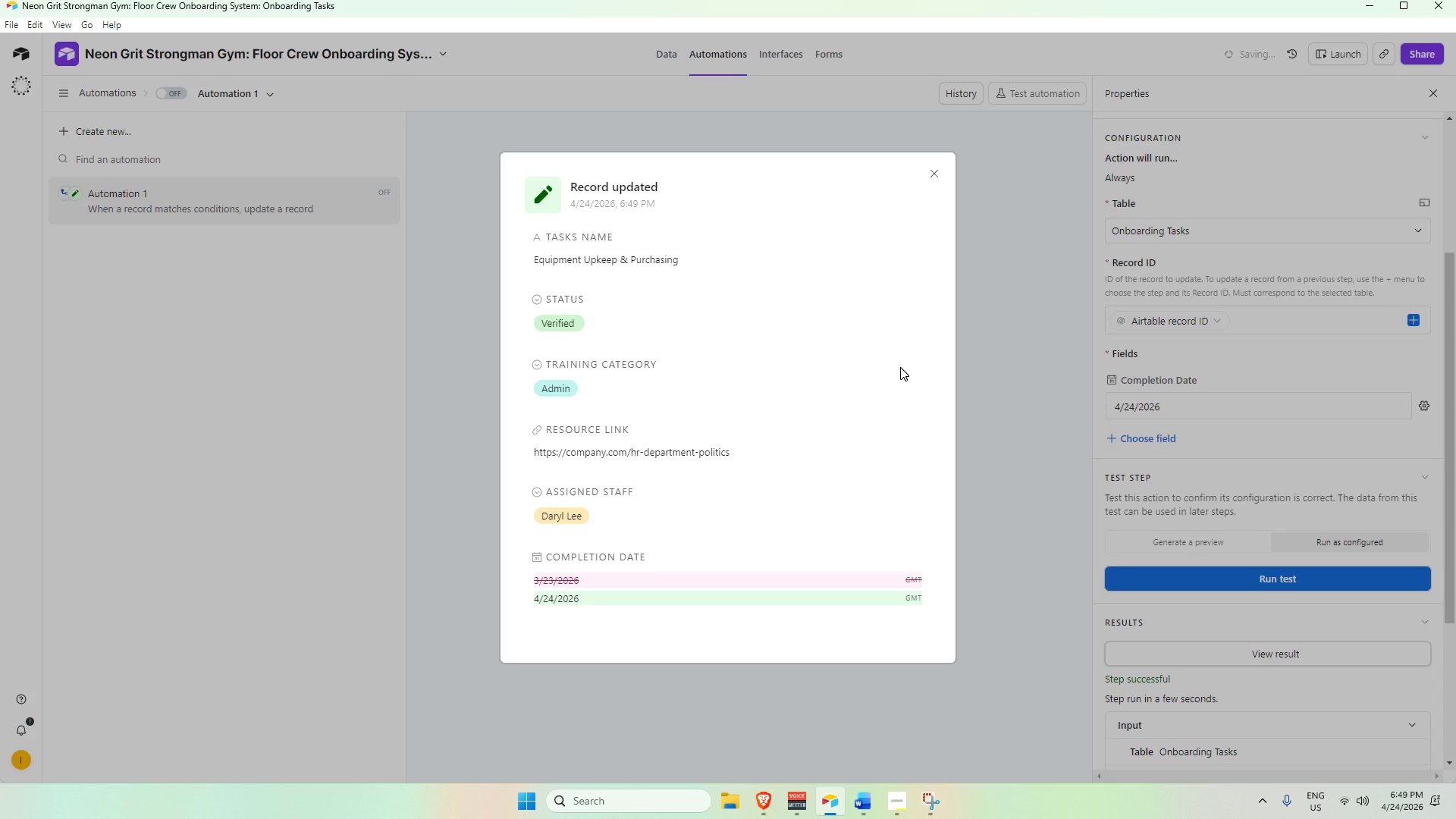 
scroll: coordinate [653, 572], scroll_direction: down, amount: 3.0
 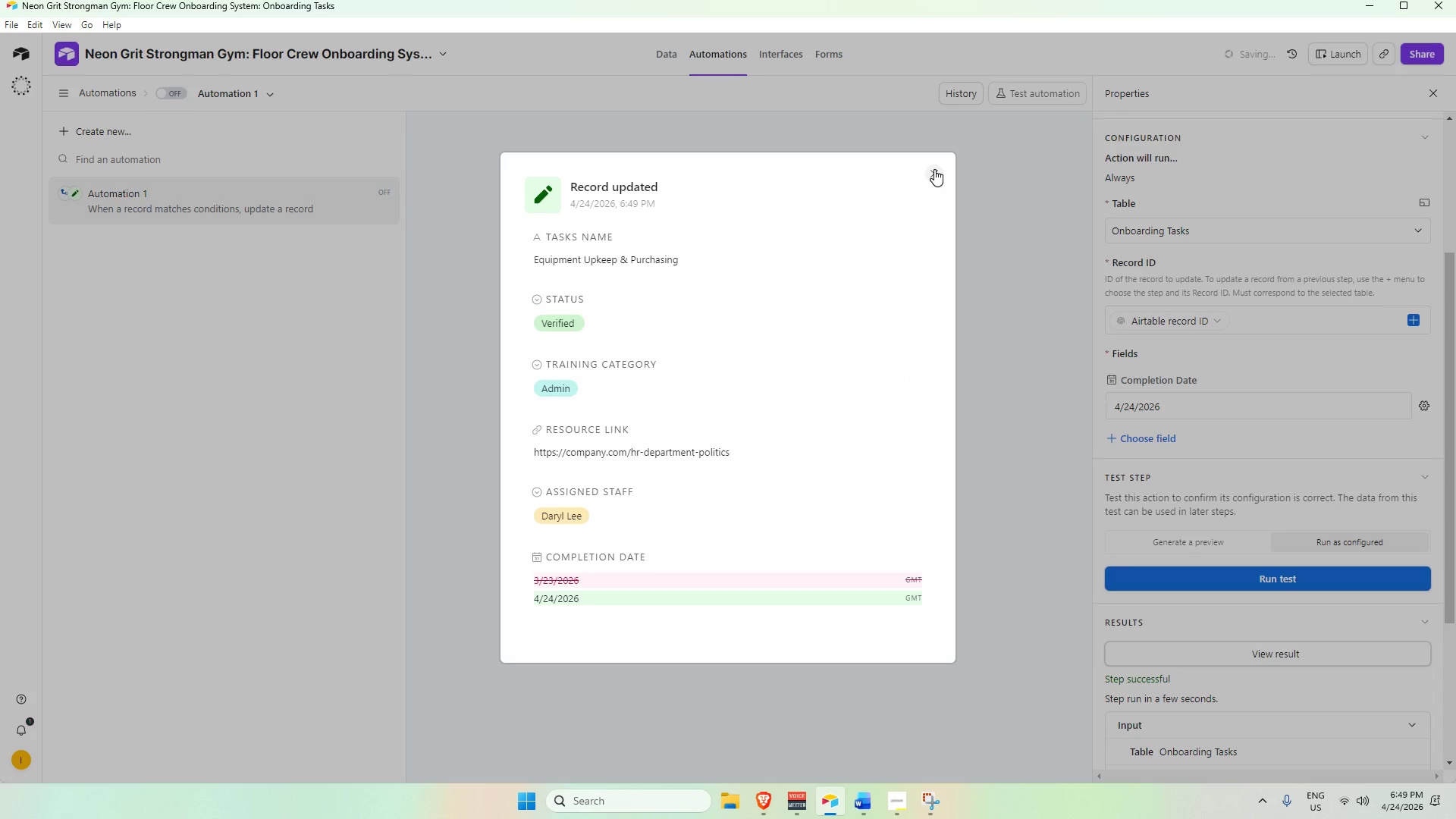 
left_click([936, 169])
 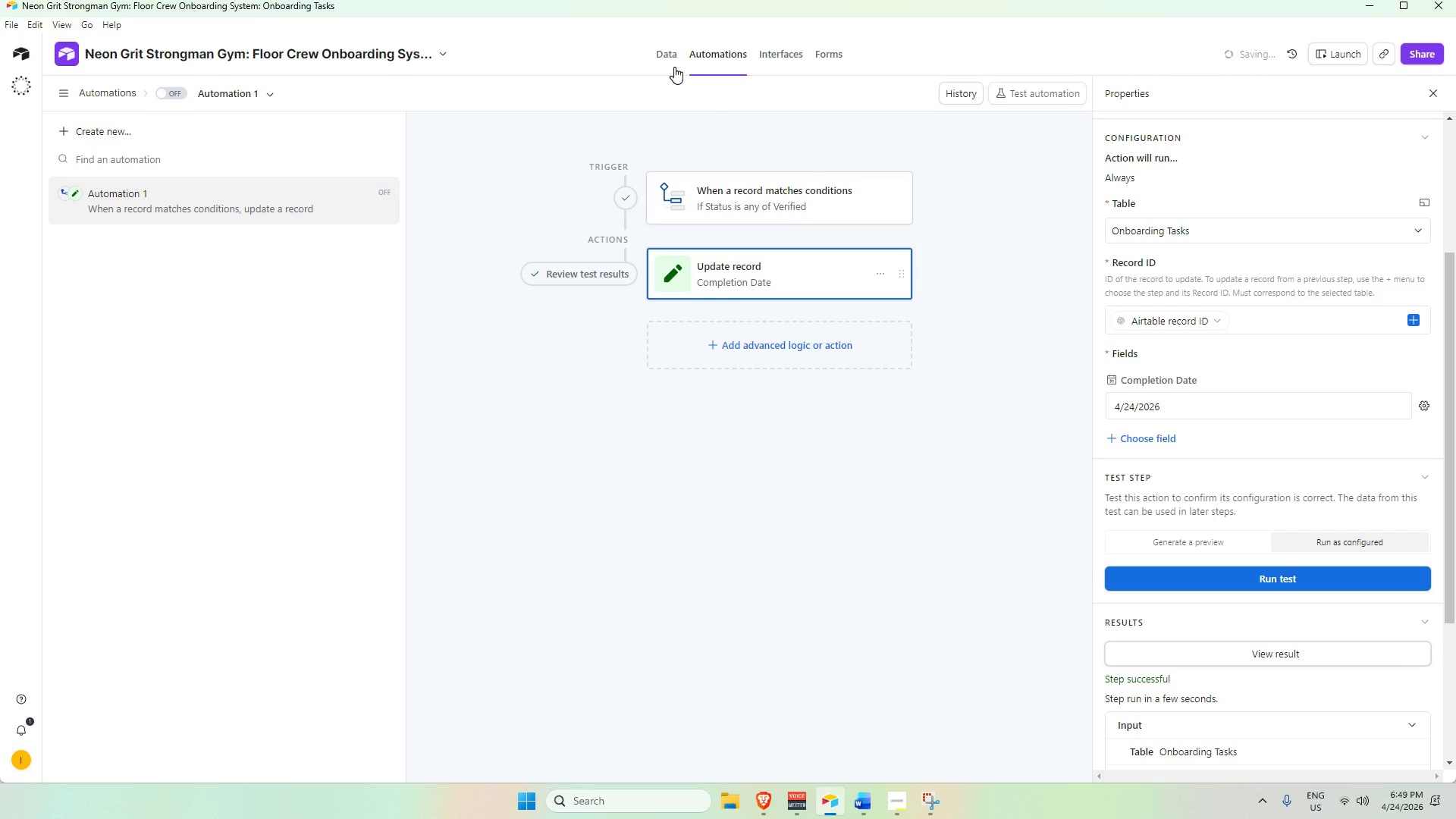 
left_click([664, 58])
 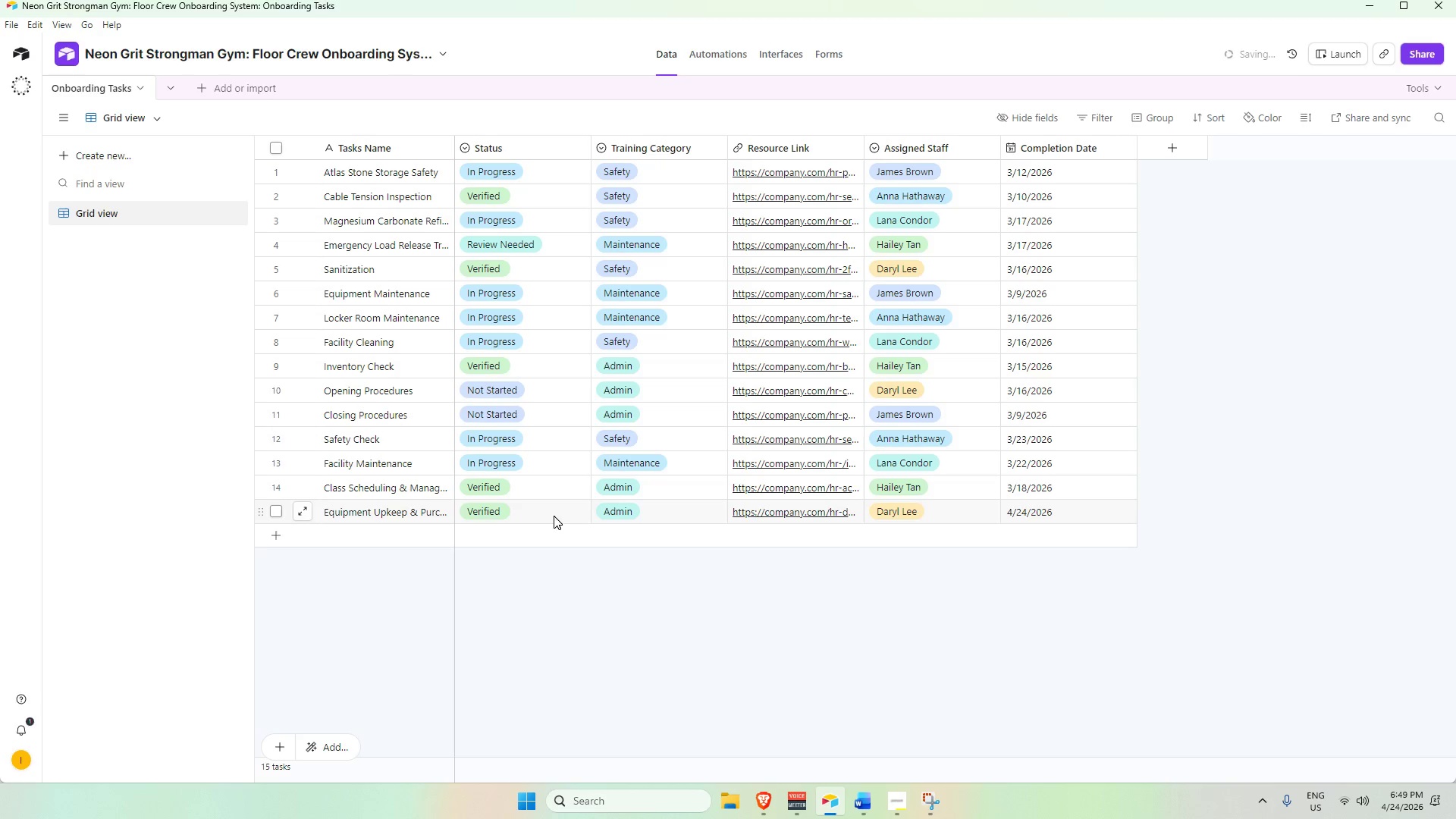 
wait(6.39)
 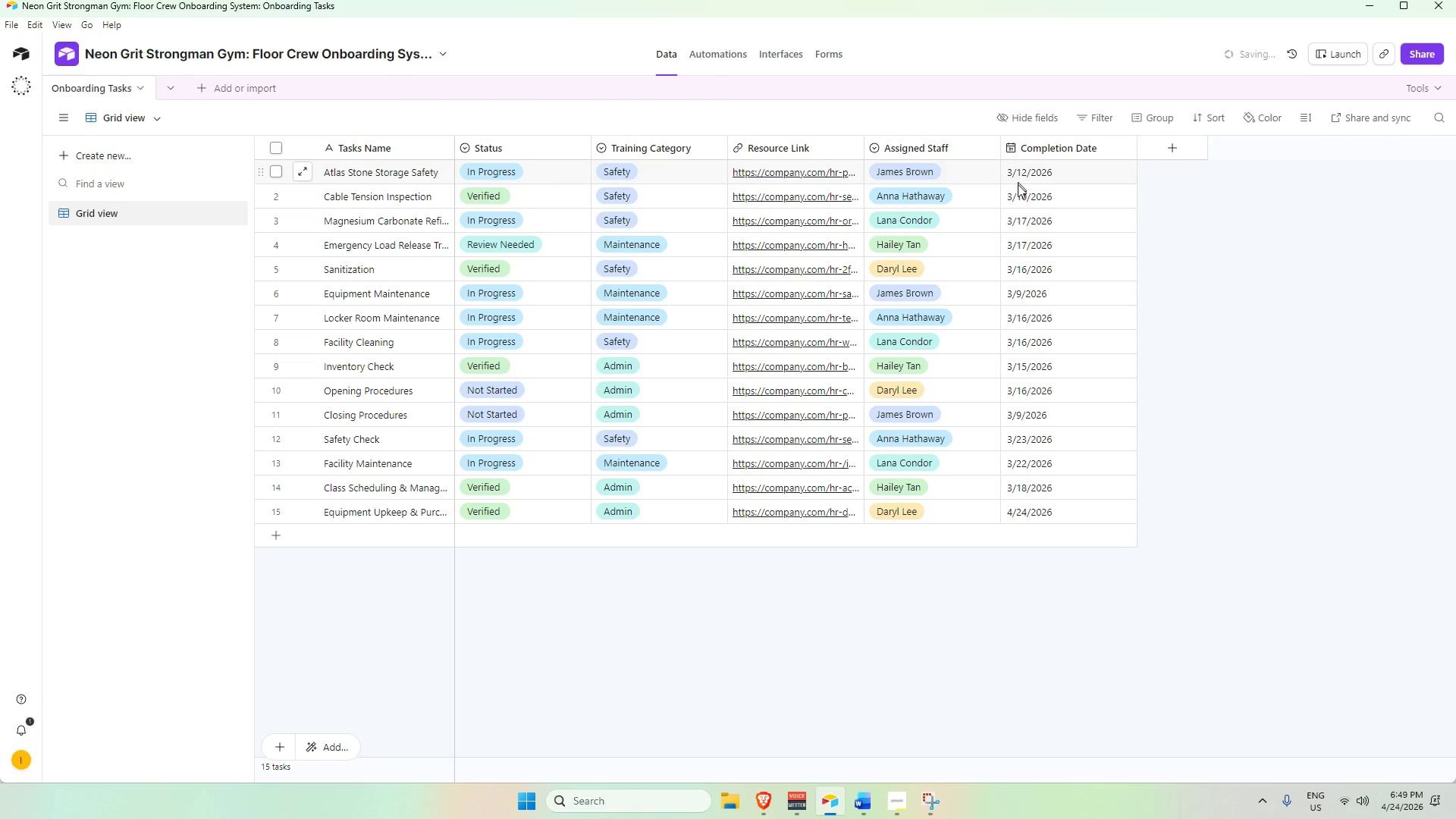 
double_click([513, 512])
 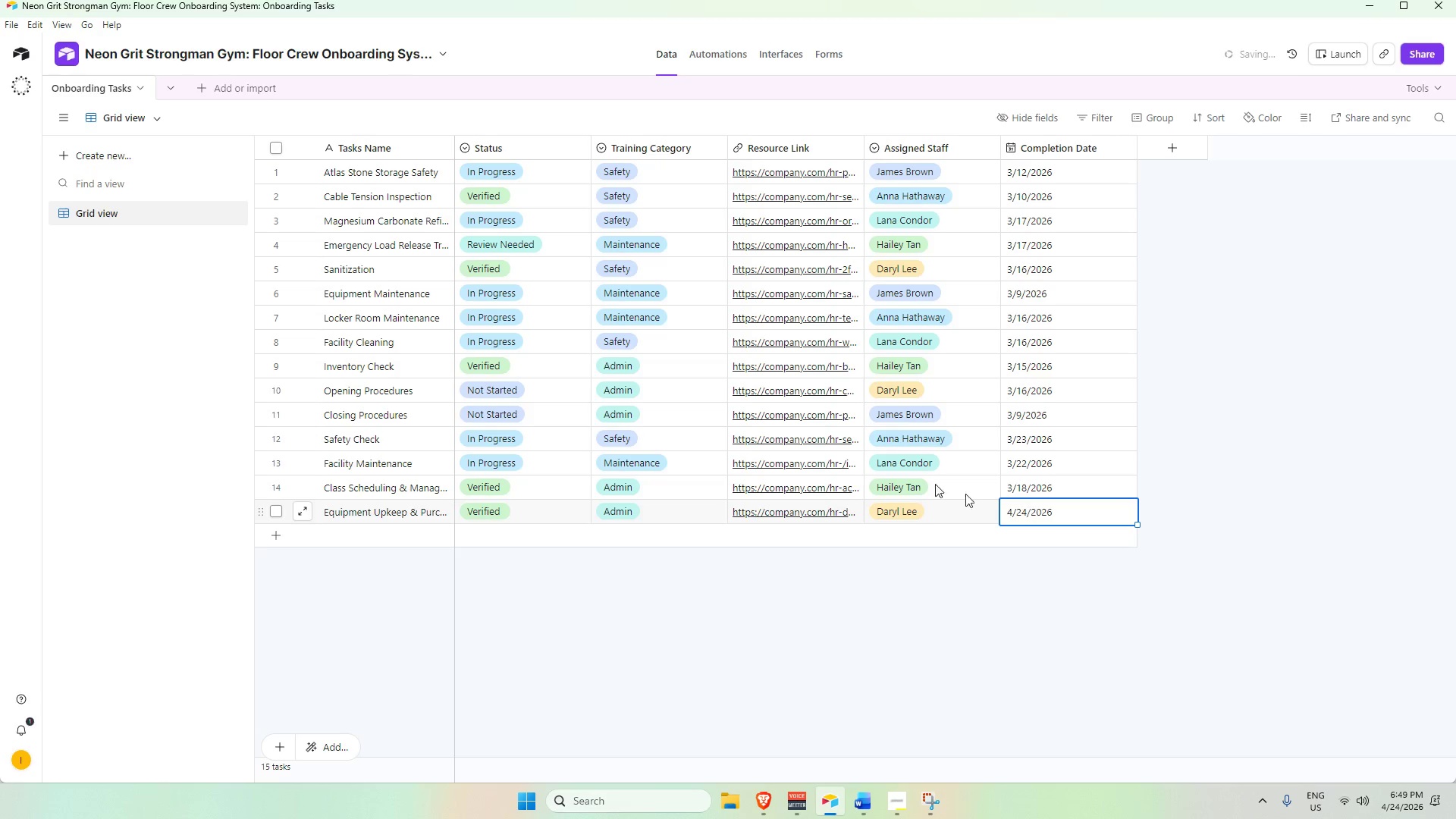 
left_click([538, 195])
 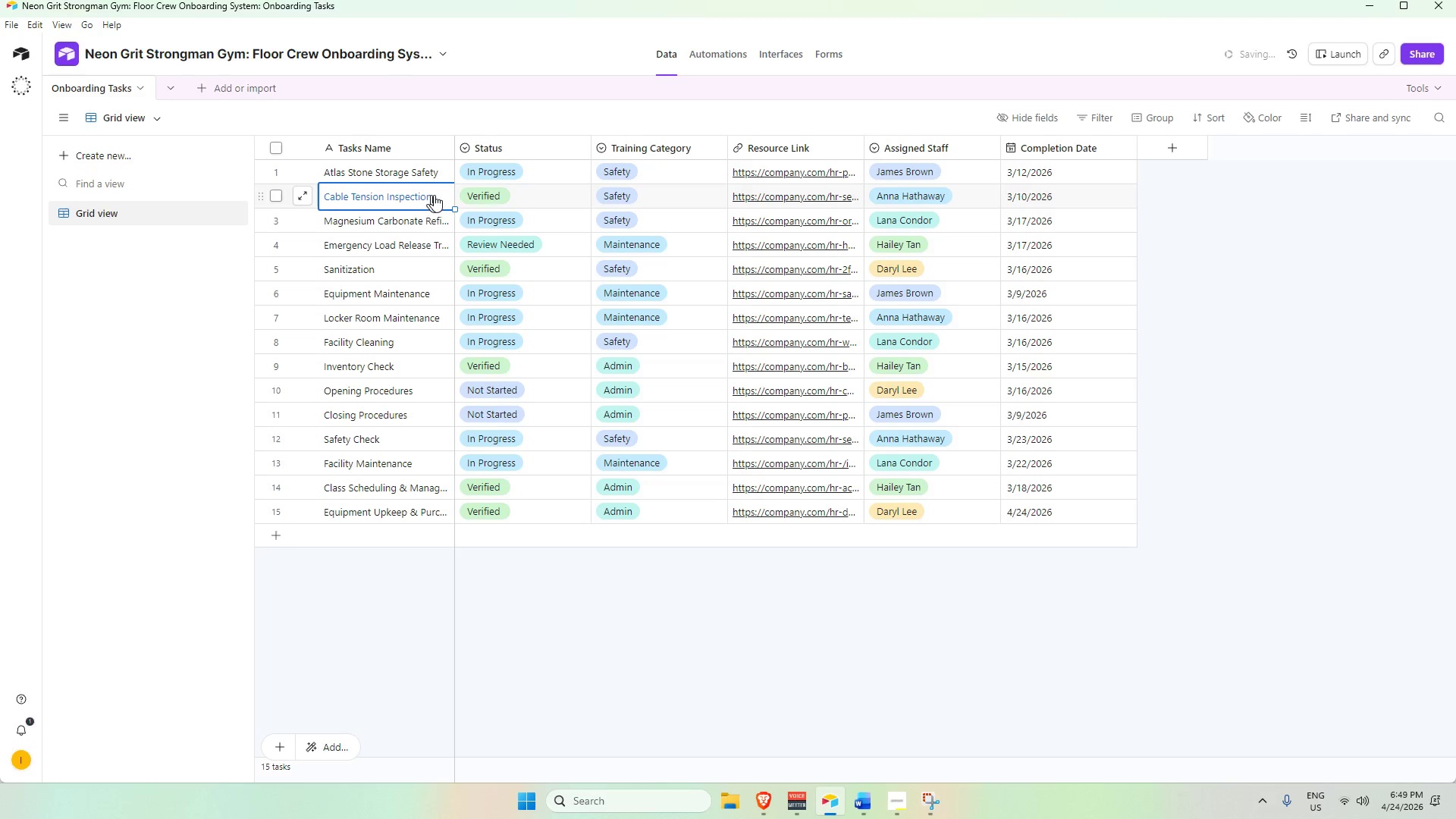 
left_click([497, 195])
 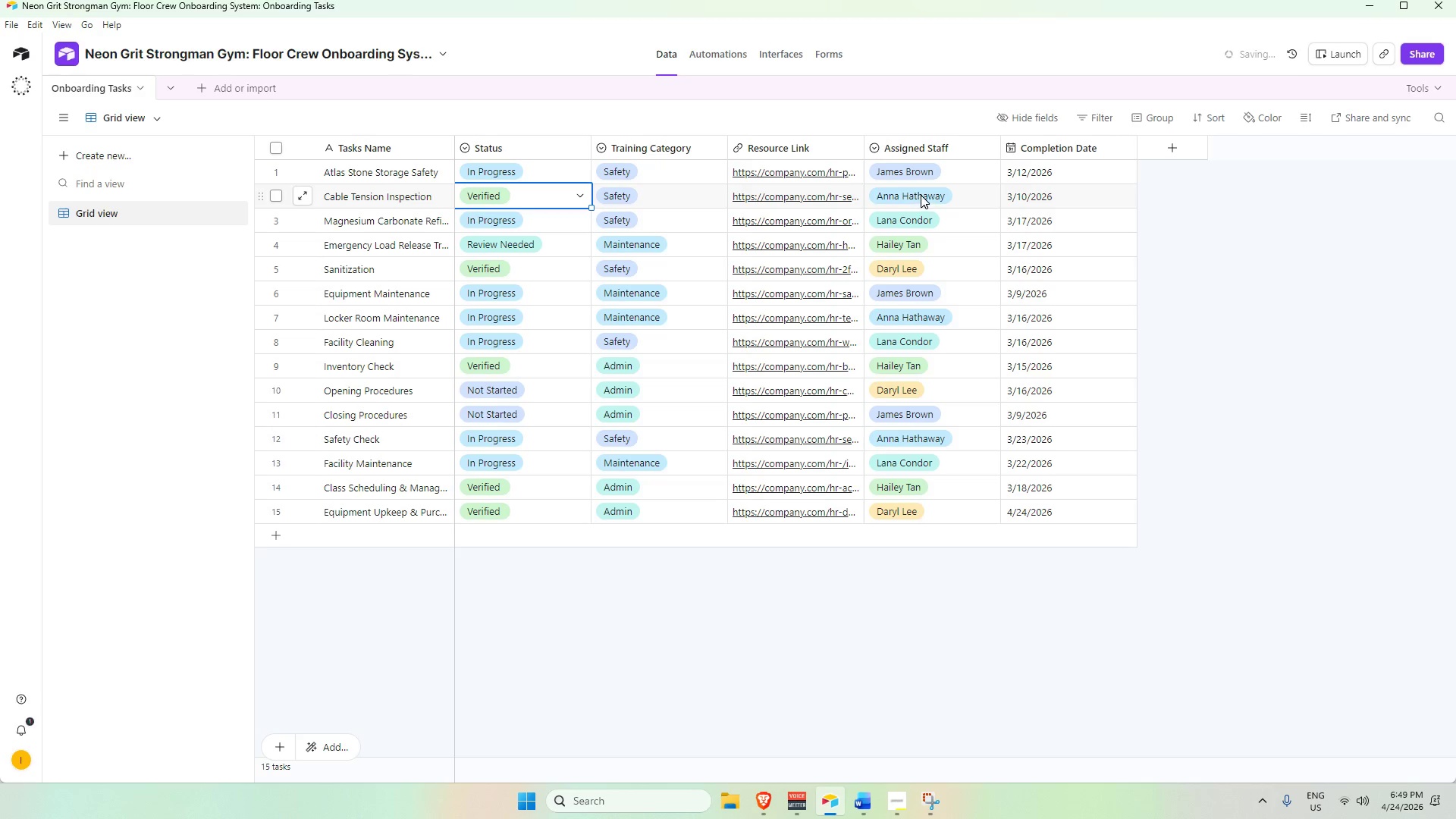 
left_click([1048, 195])
 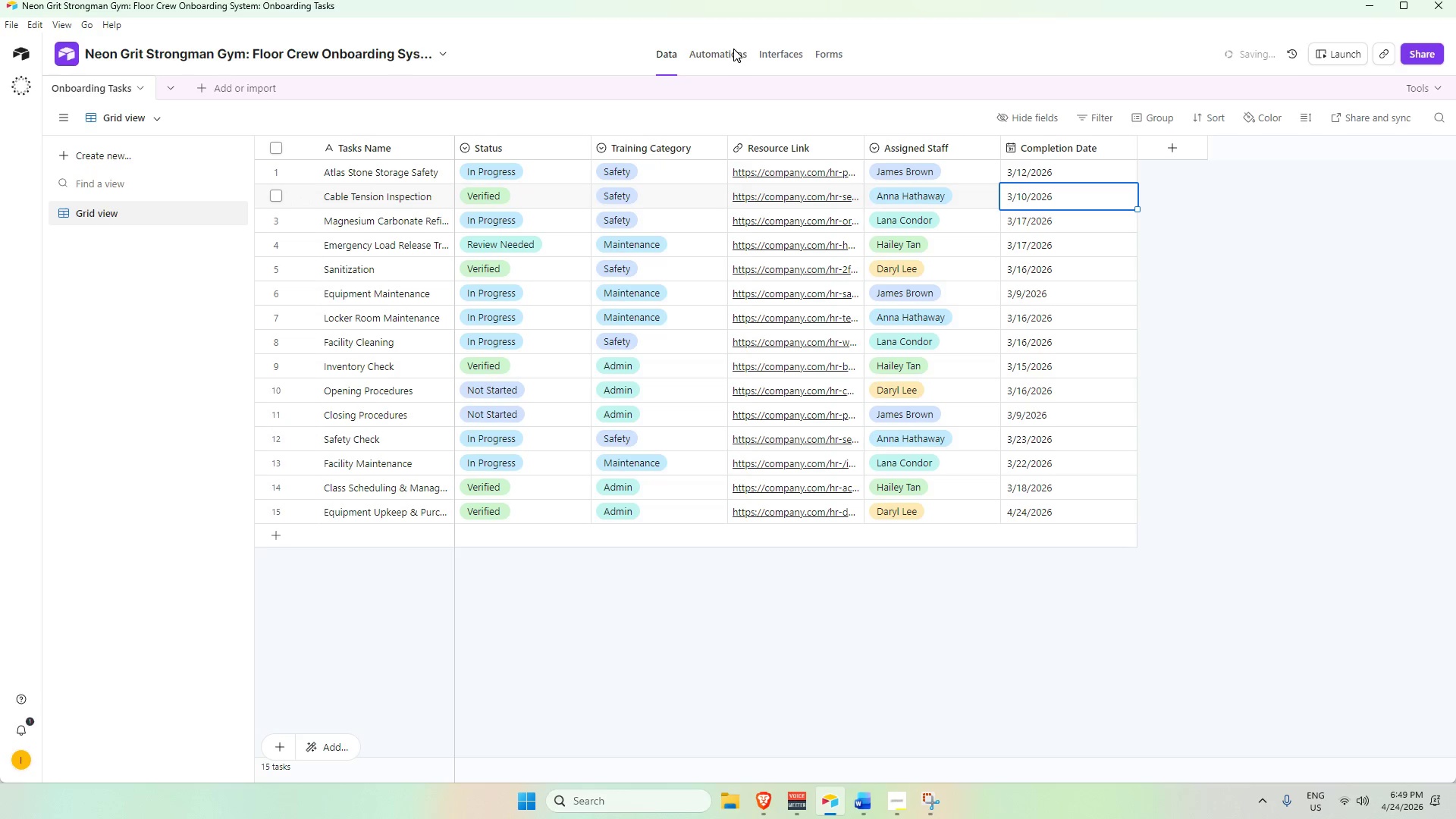 
double_click([728, 58])
 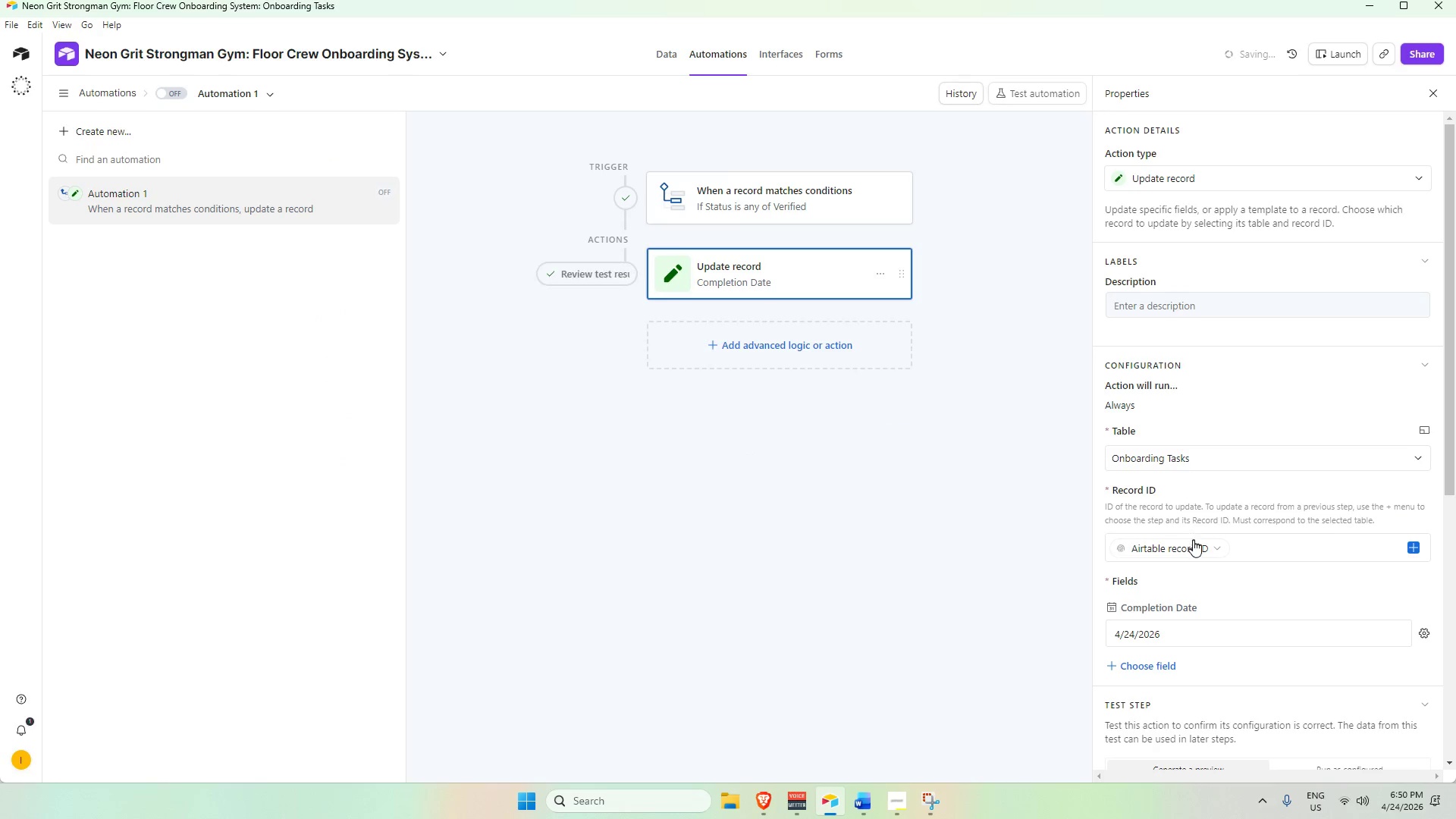 
scroll: coordinate [1357, 612], scroll_direction: down, amount: 5.0
 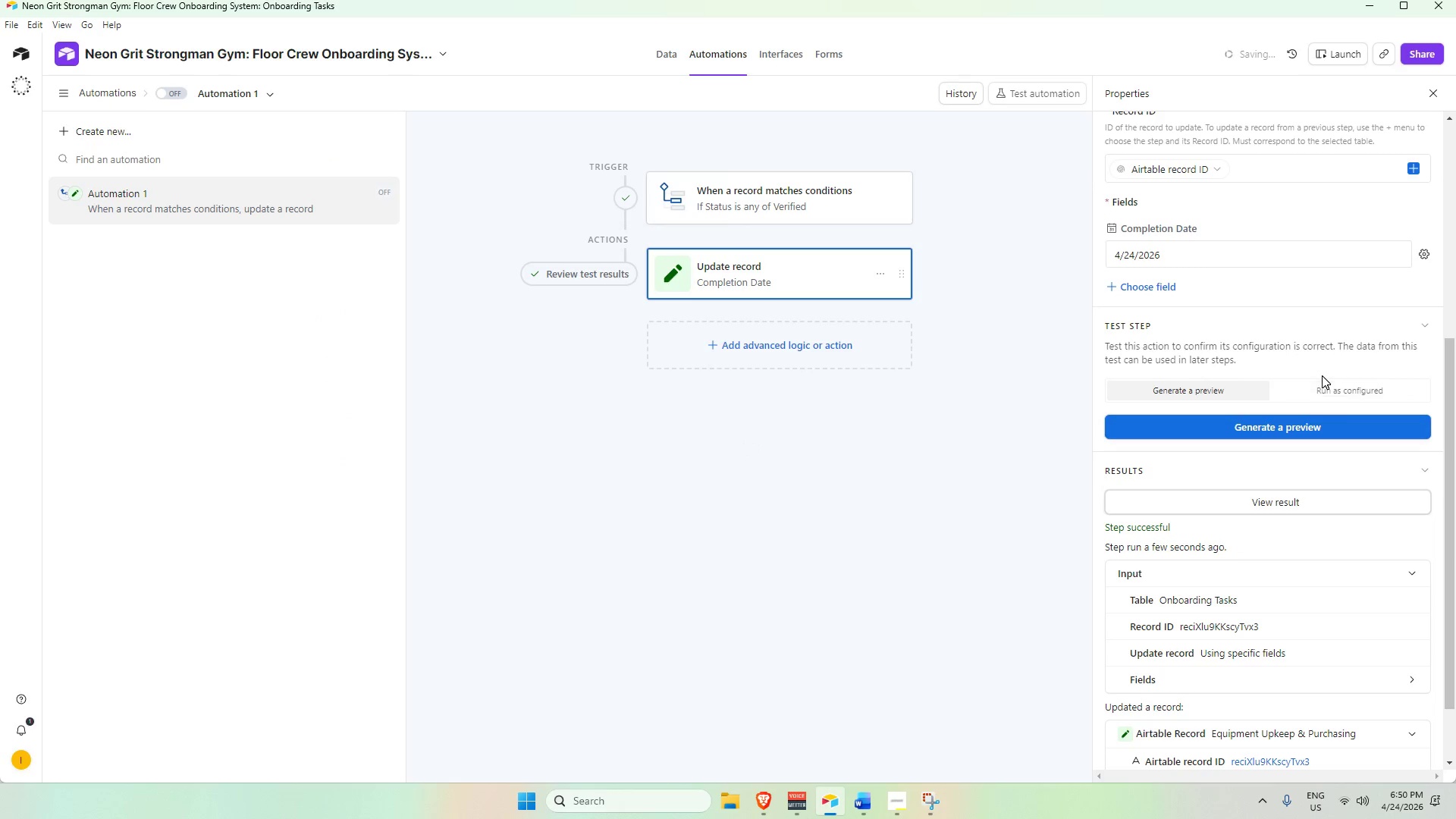 
left_click([1326, 390])
 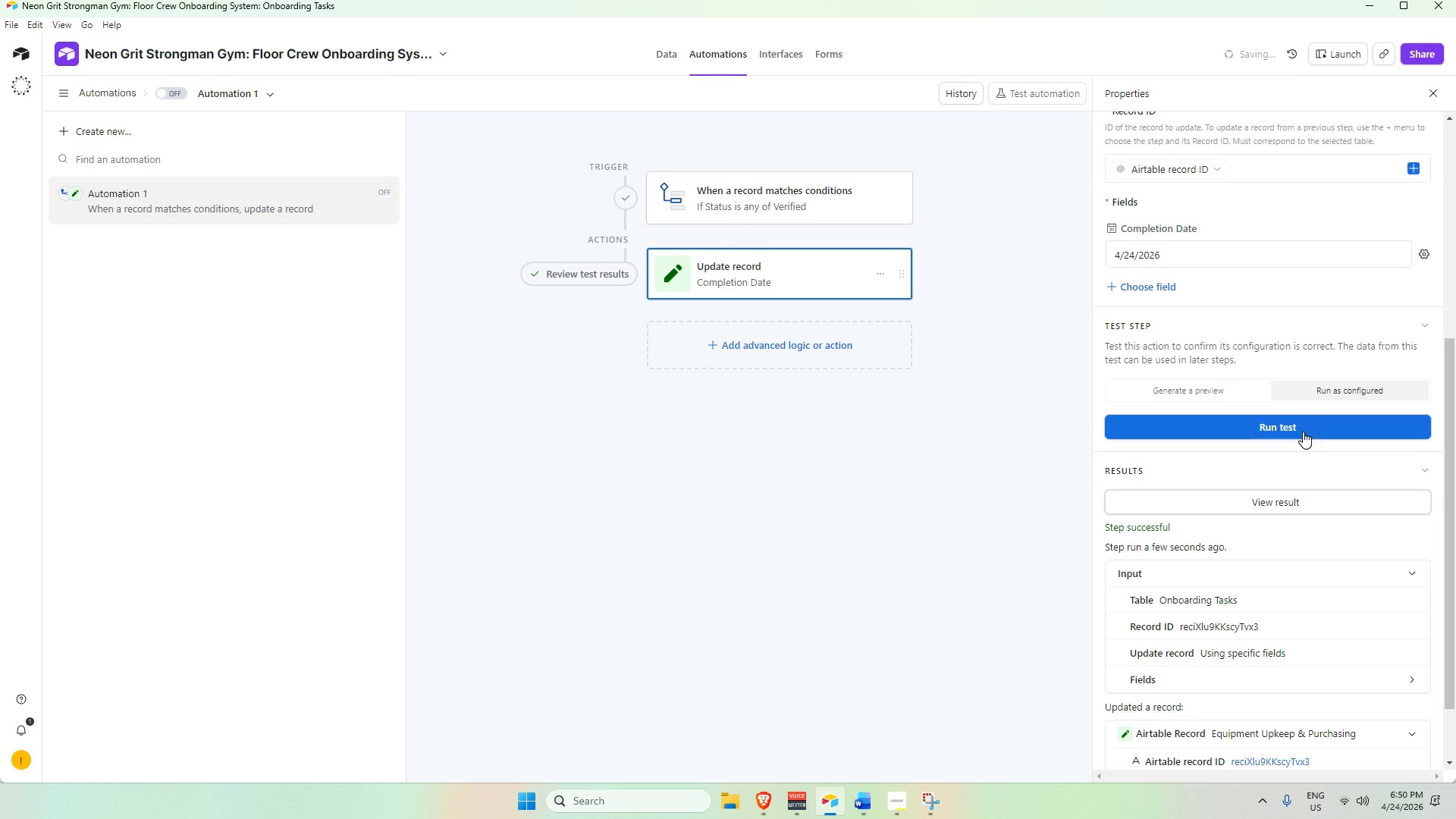 
left_click([1302, 429])
 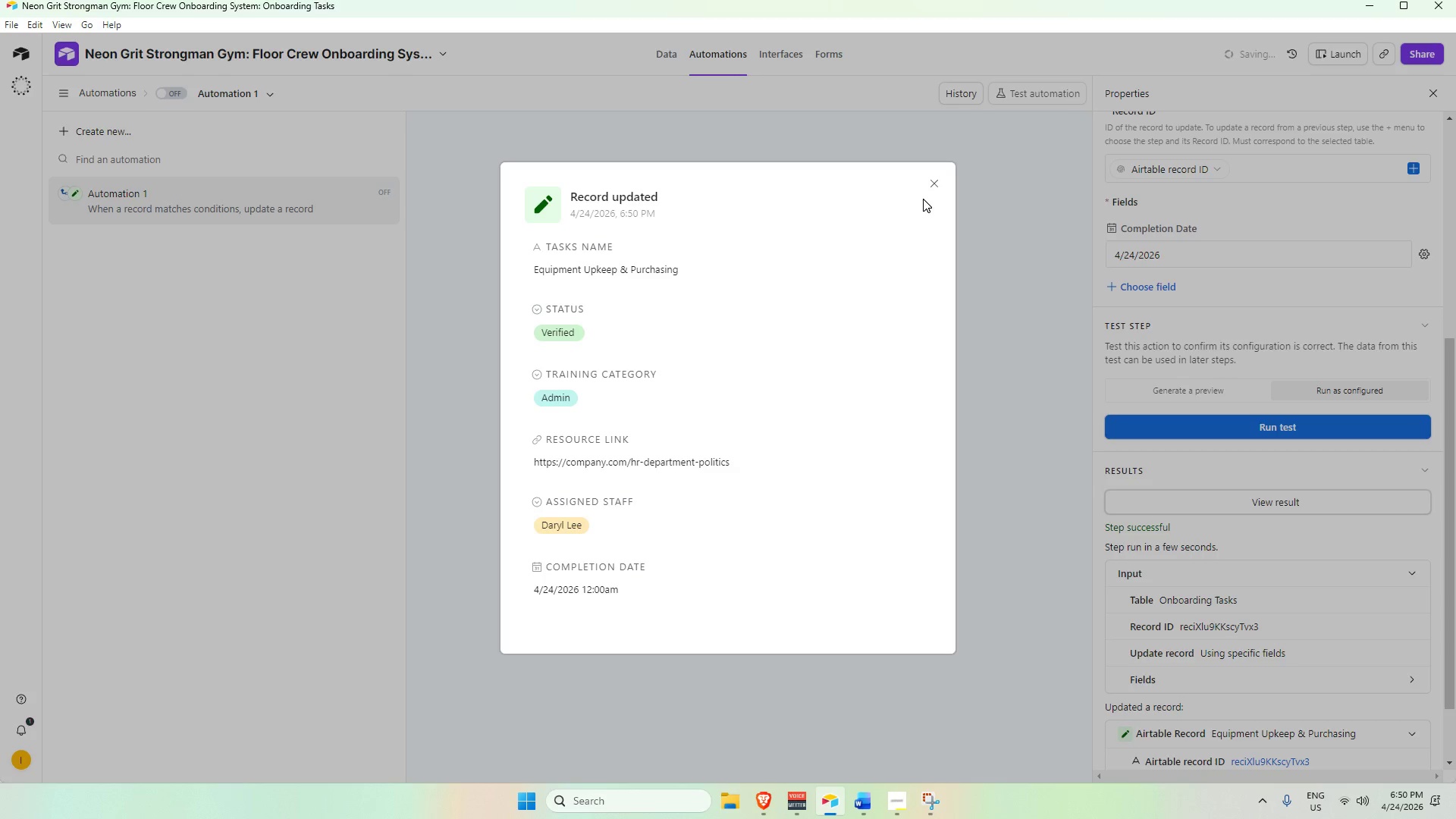 
double_click([756, 189])
 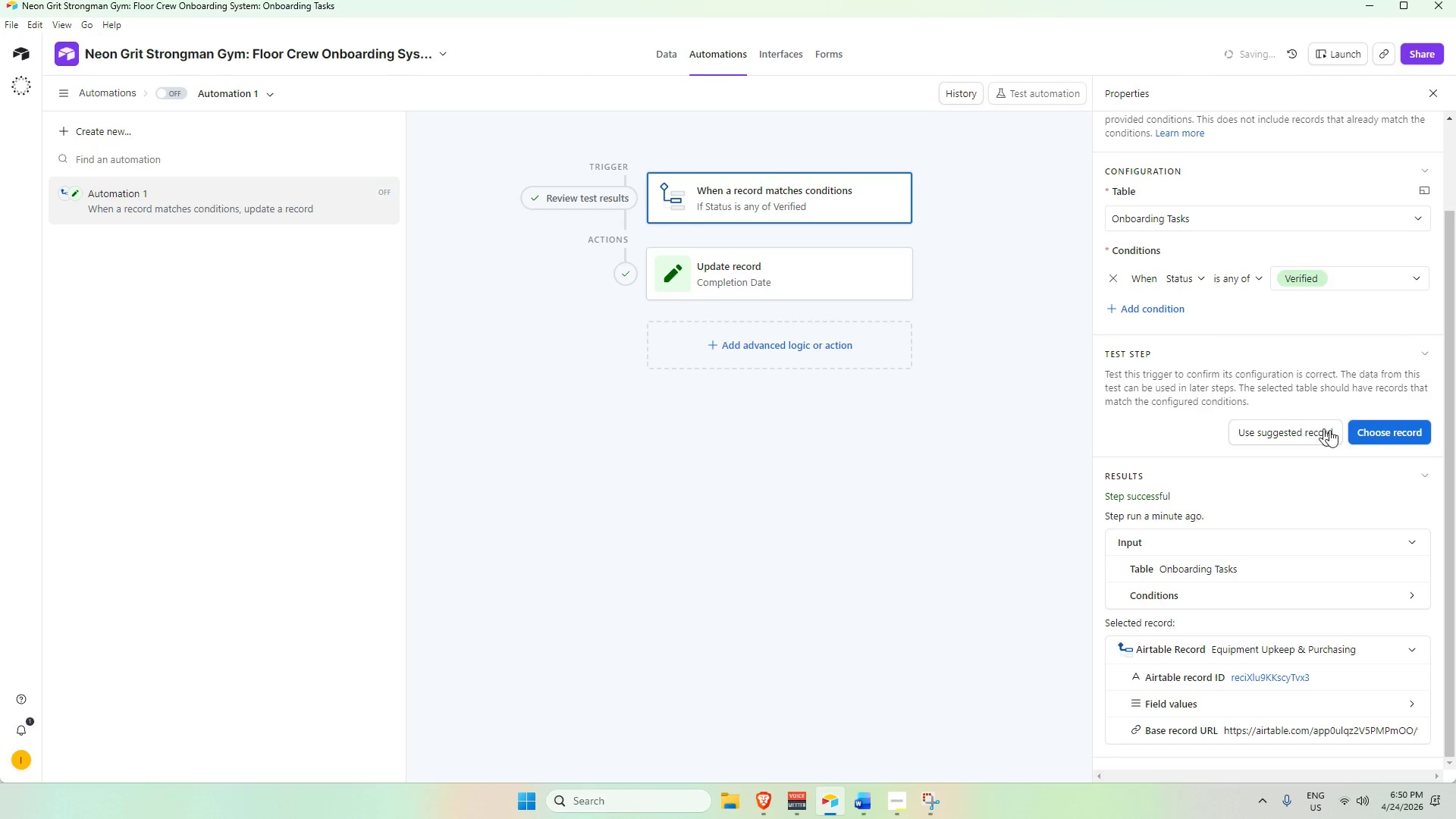 
left_click([1378, 429])
 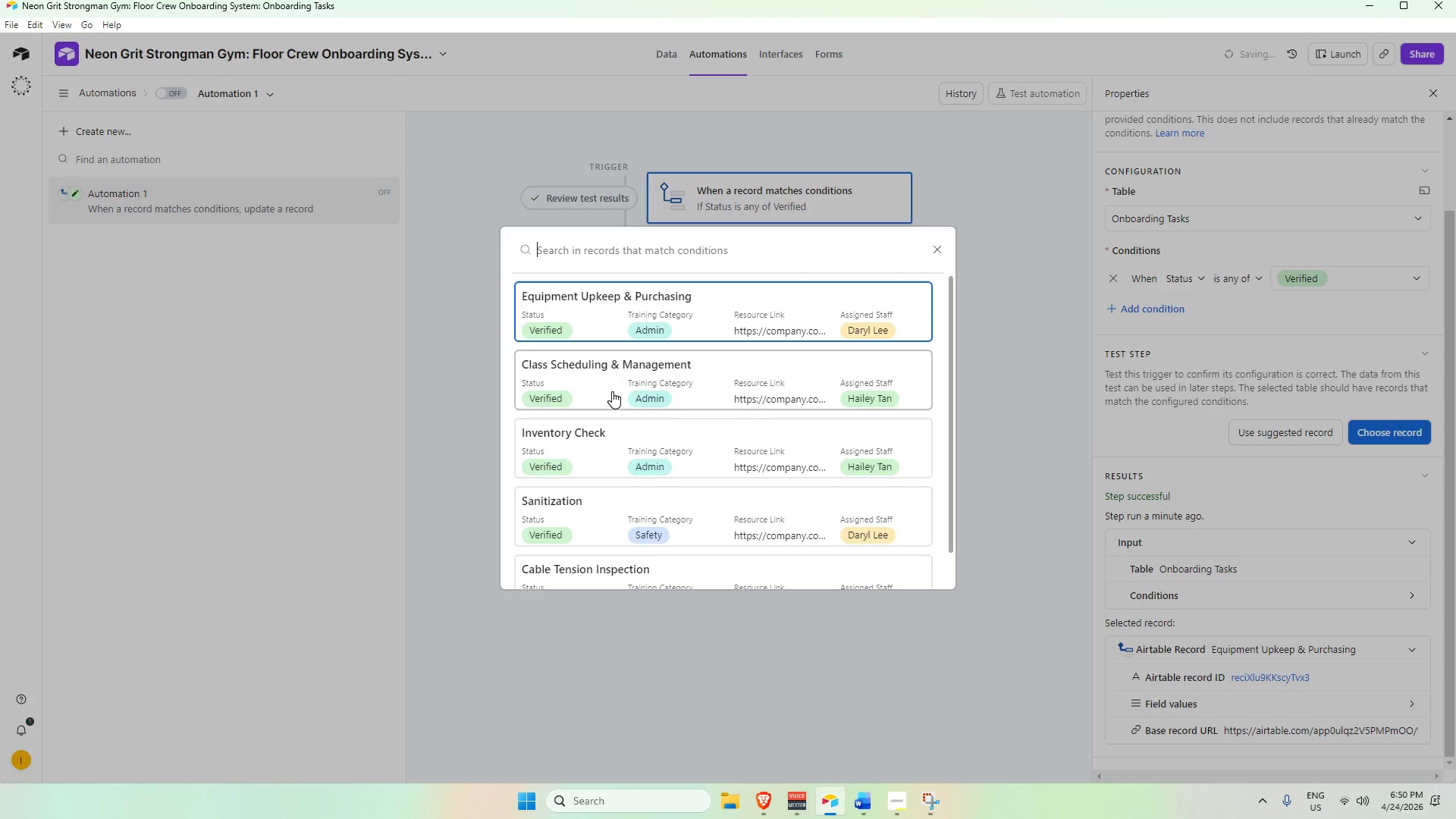 
scroll: coordinate [607, 511], scroll_direction: down, amount: 6.0
 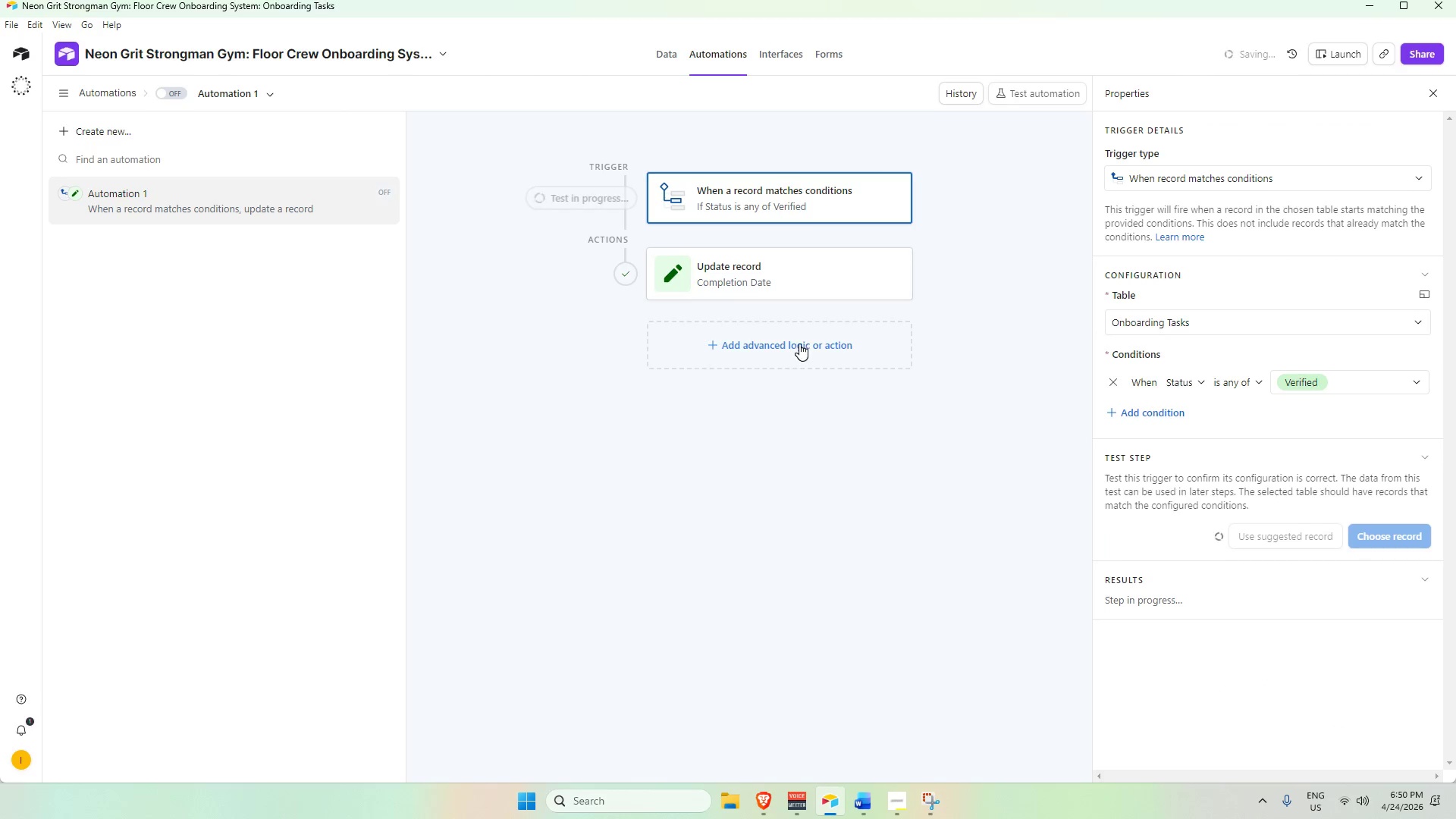 
left_click([836, 270])
 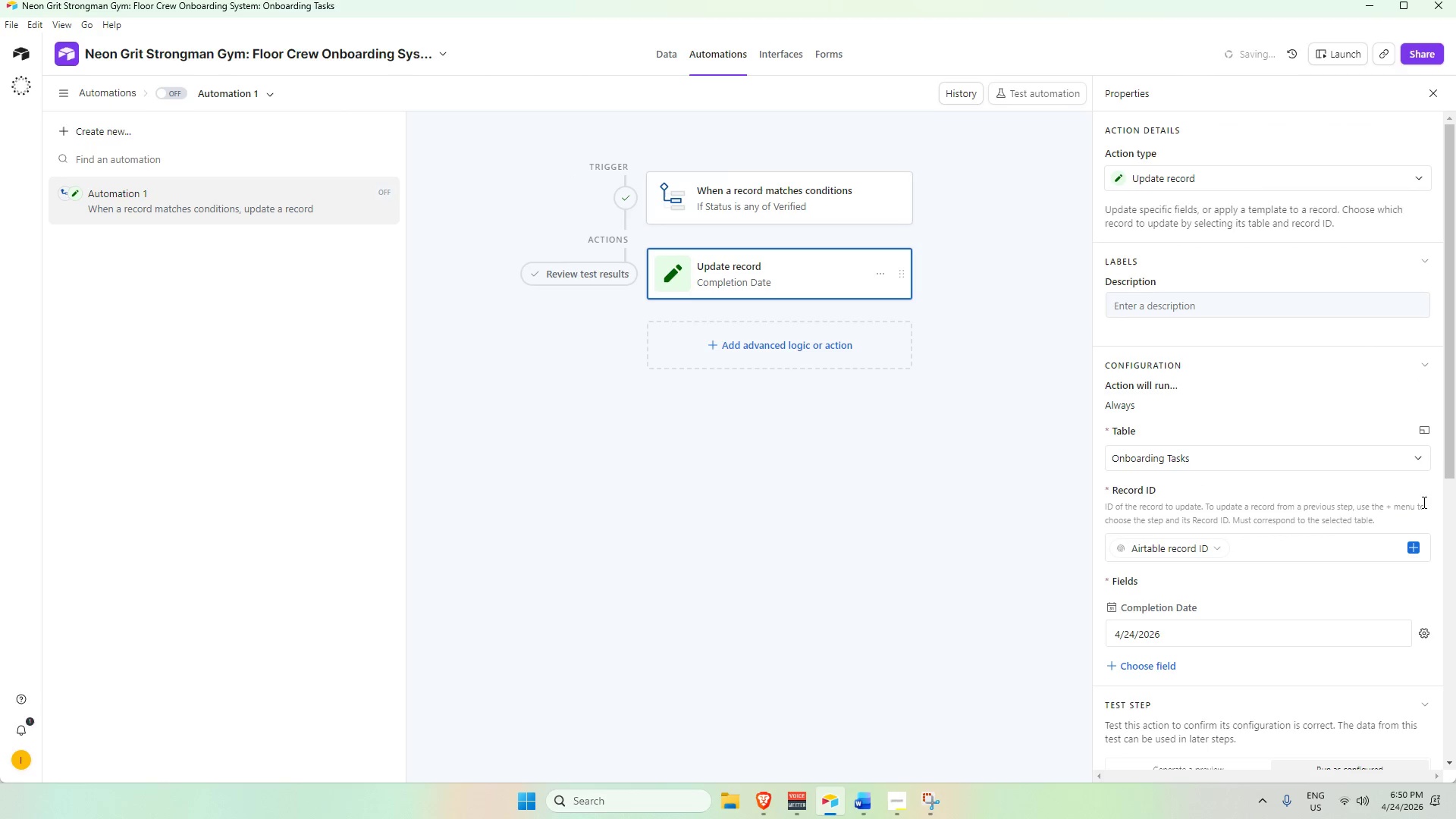 
scroll: coordinate [1392, 544], scroll_direction: down, amount: 3.0
 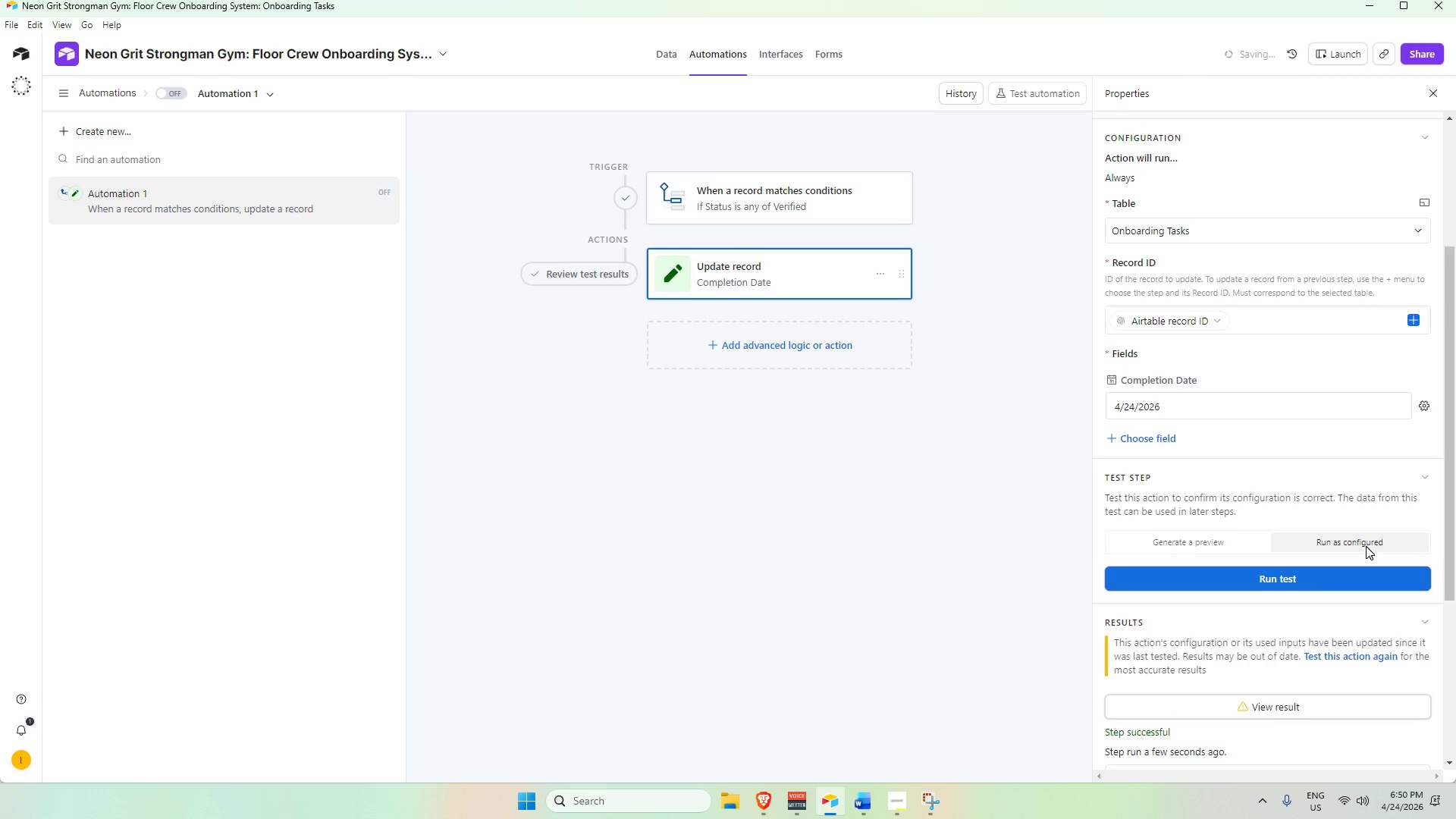 
left_click([1304, 573])
 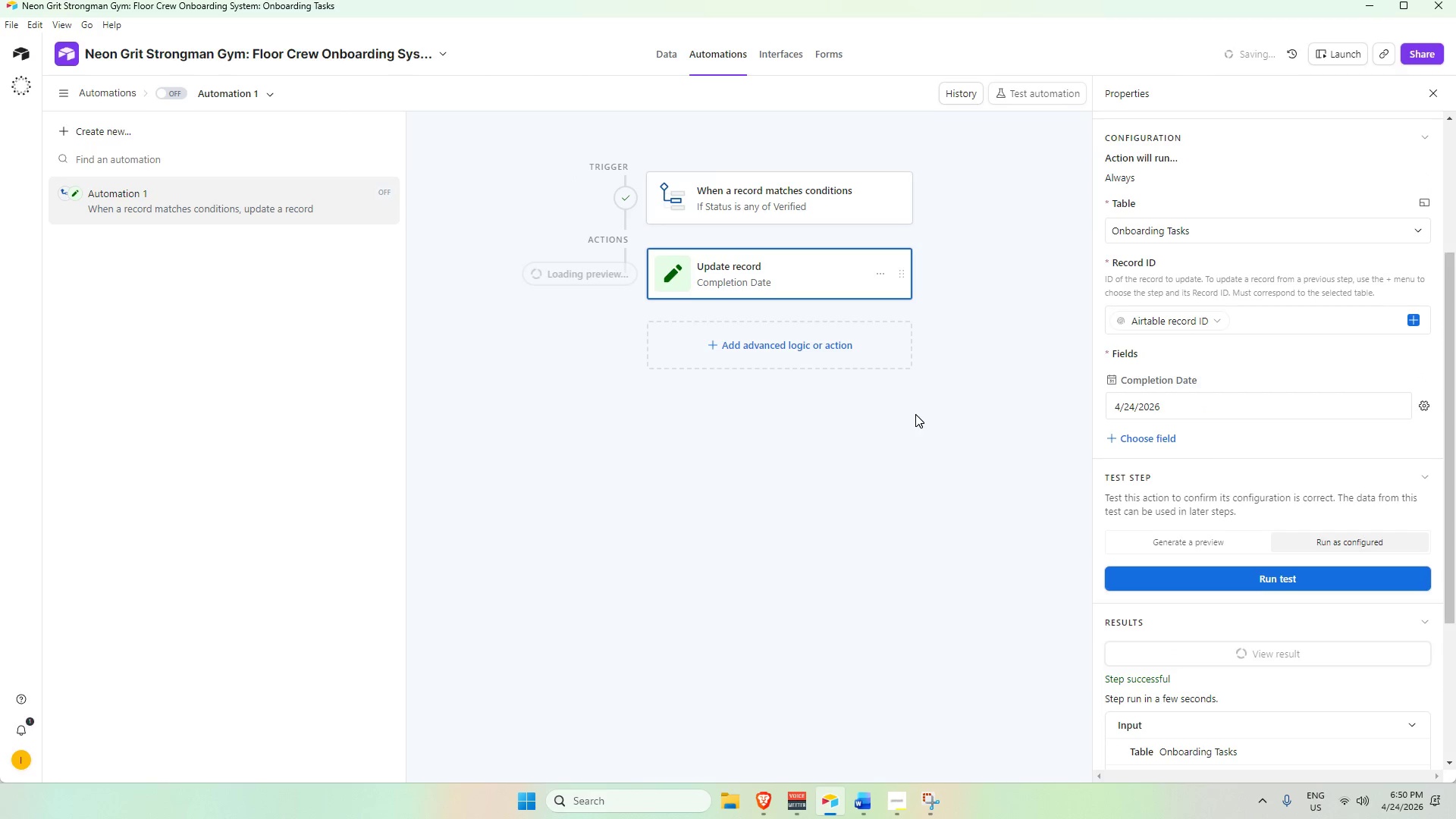 
scroll: coordinate [696, 530], scroll_direction: down, amount: 3.0
 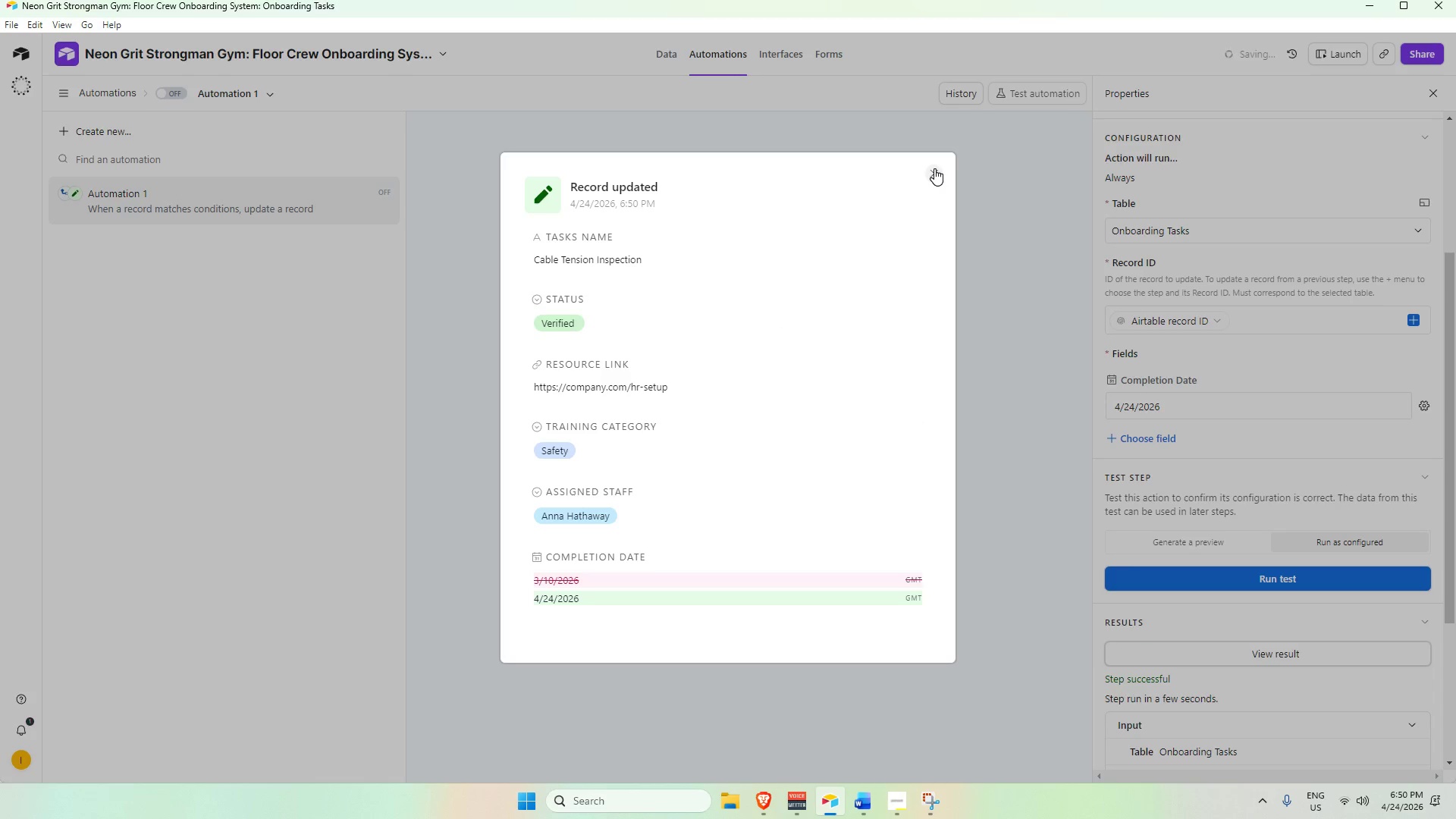 
left_click([934, 168])
 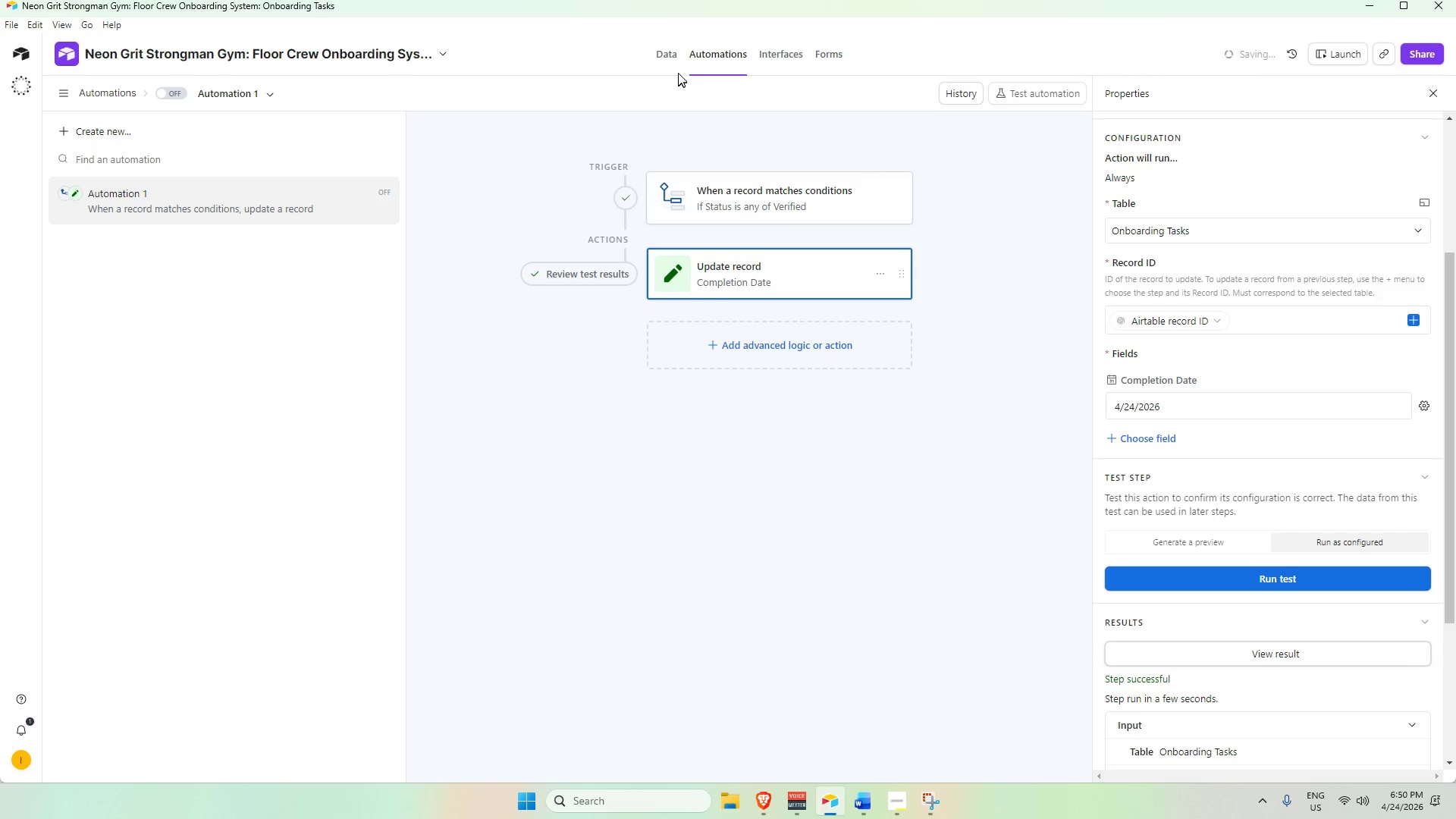 
left_click([666, 55])
 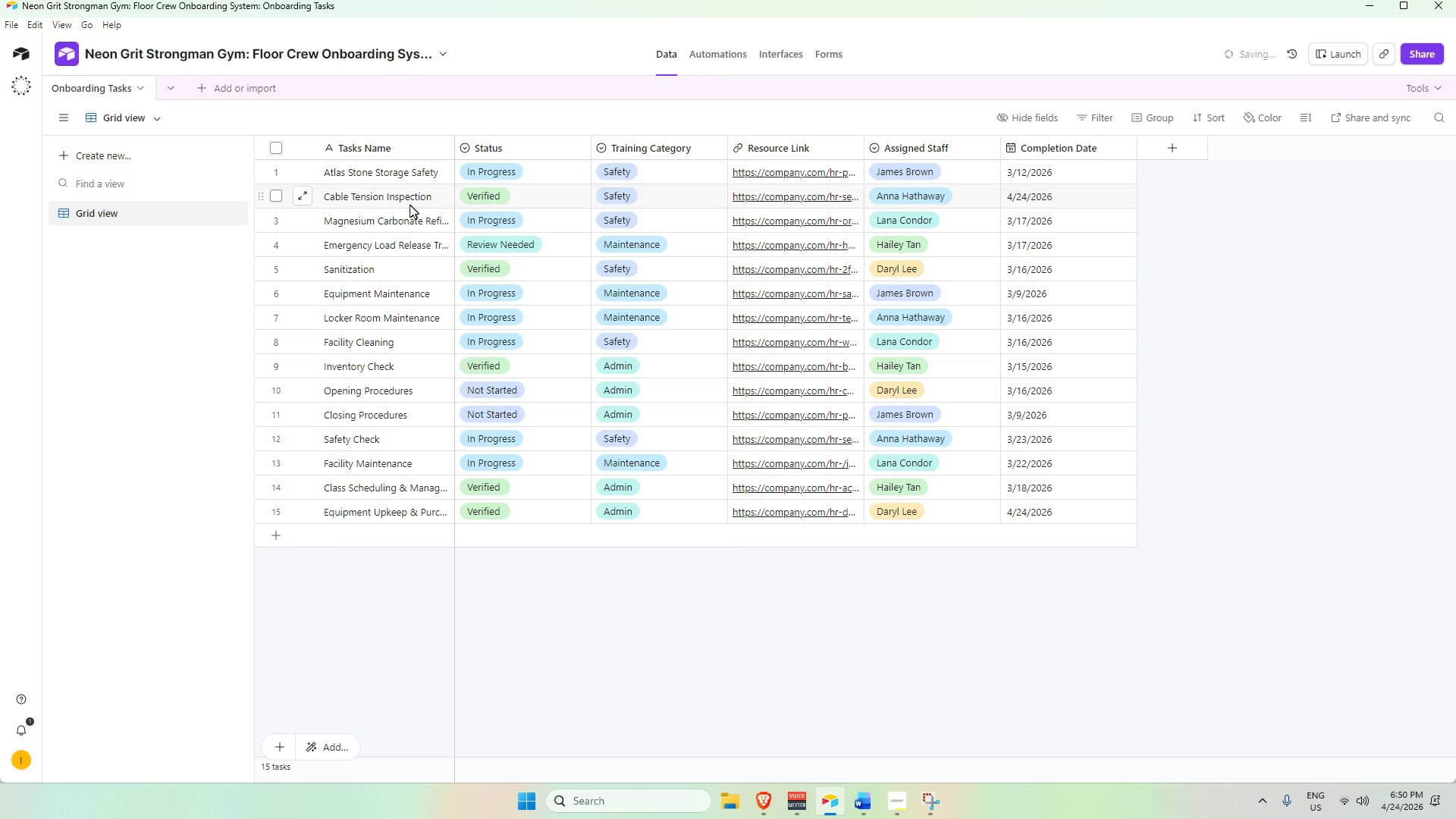 
left_click([400, 197])
 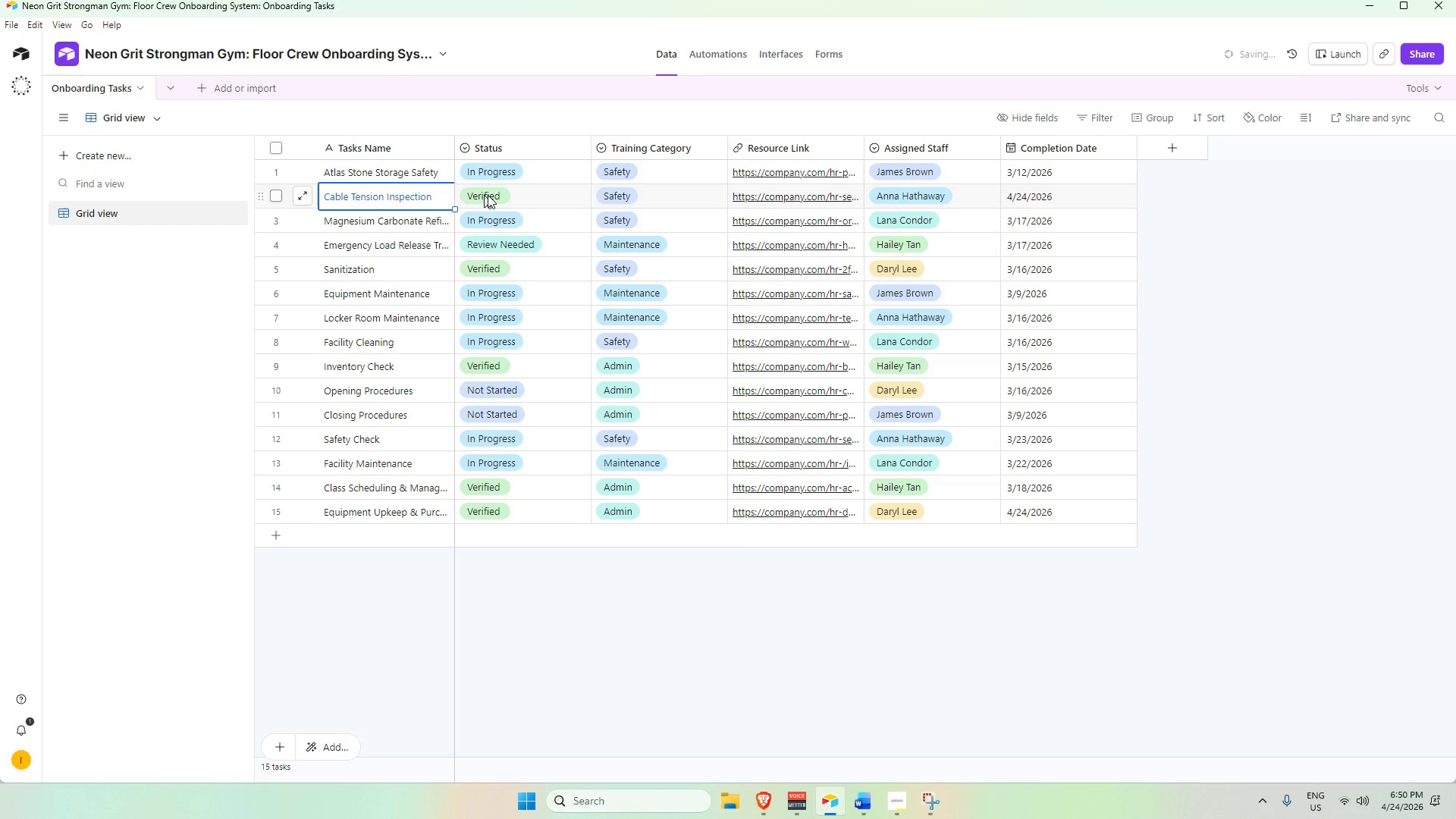 
left_click([497, 195])
 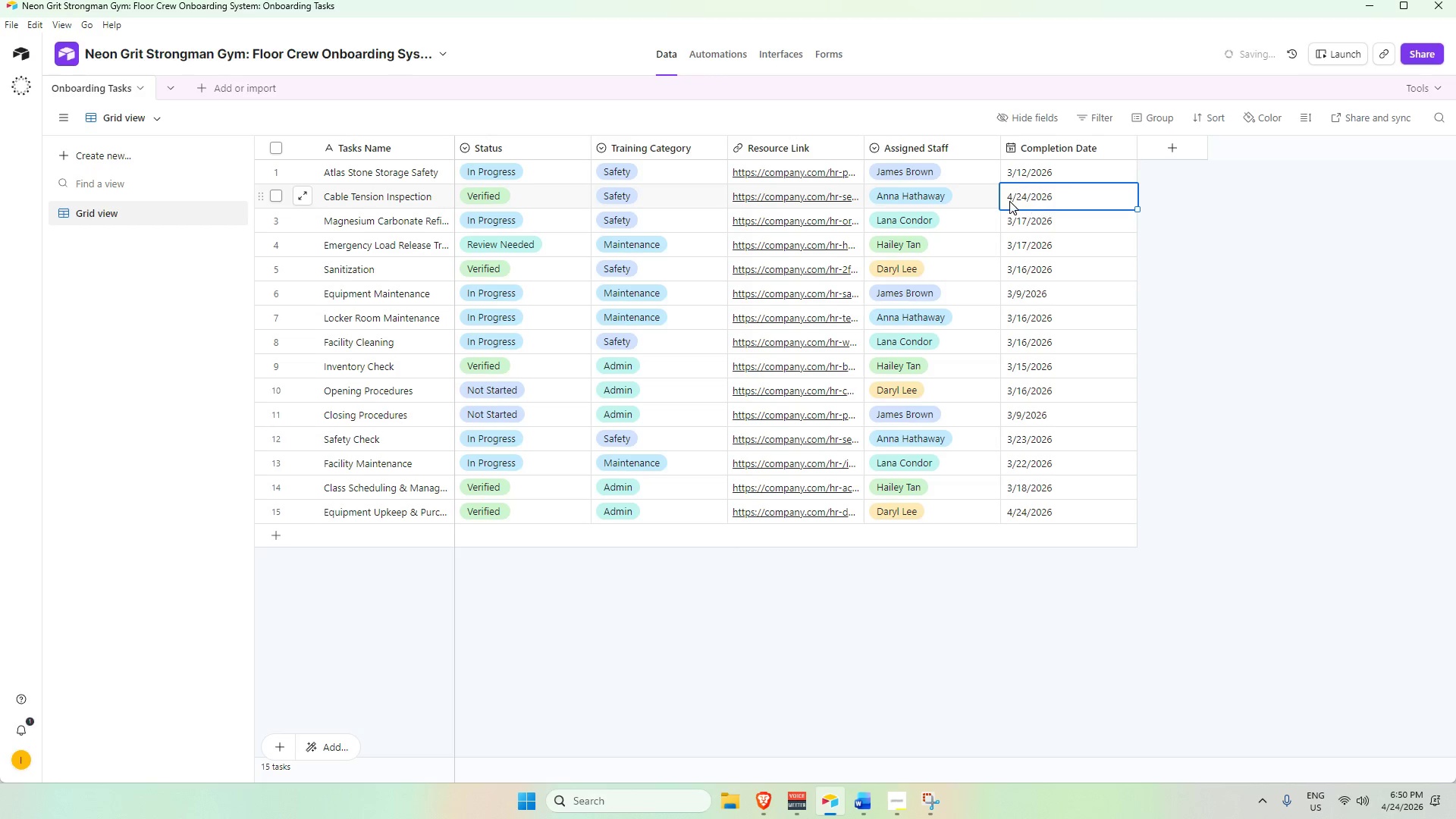 
left_click([1338, 518])
 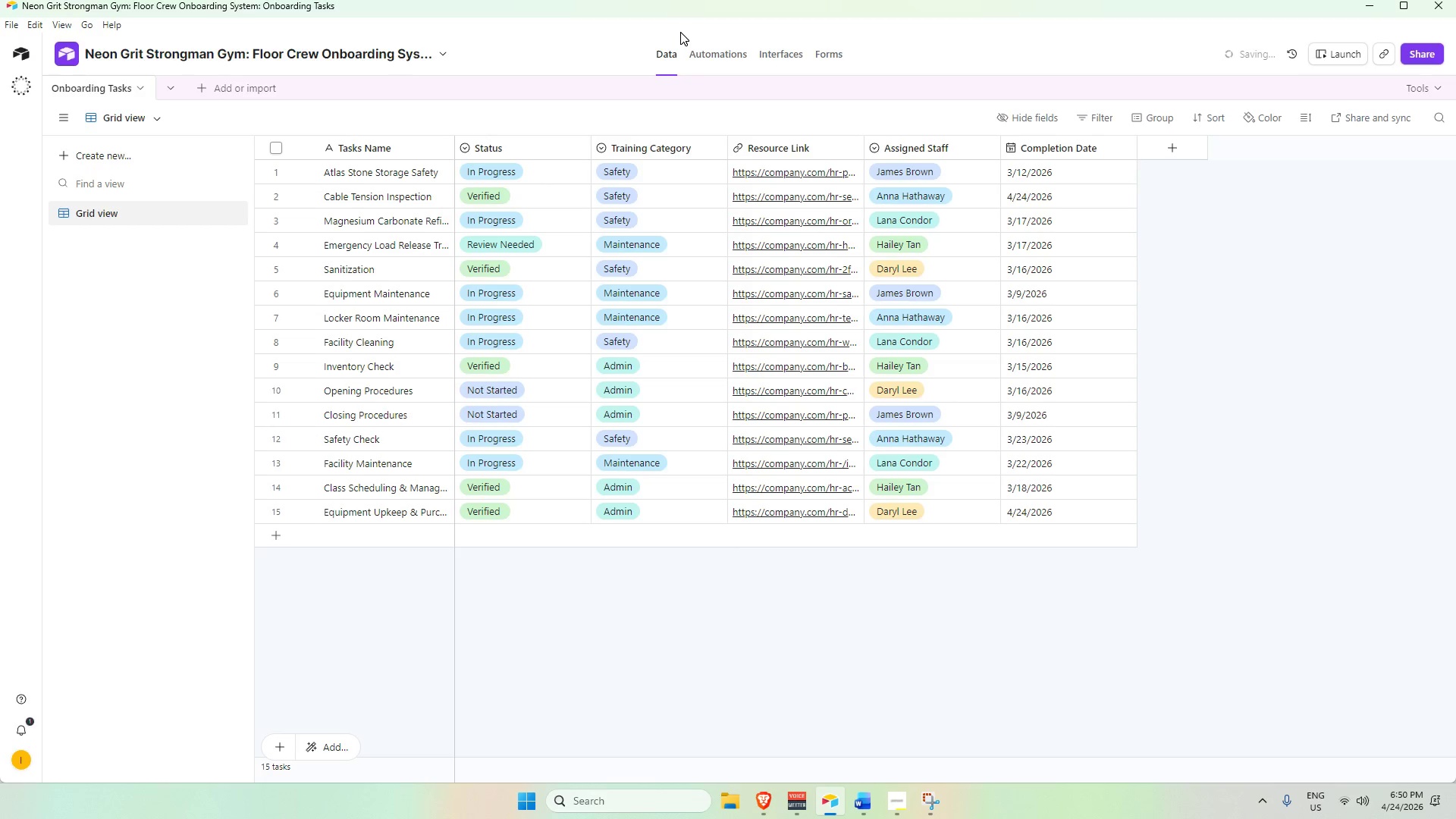 
left_click([679, 31])
 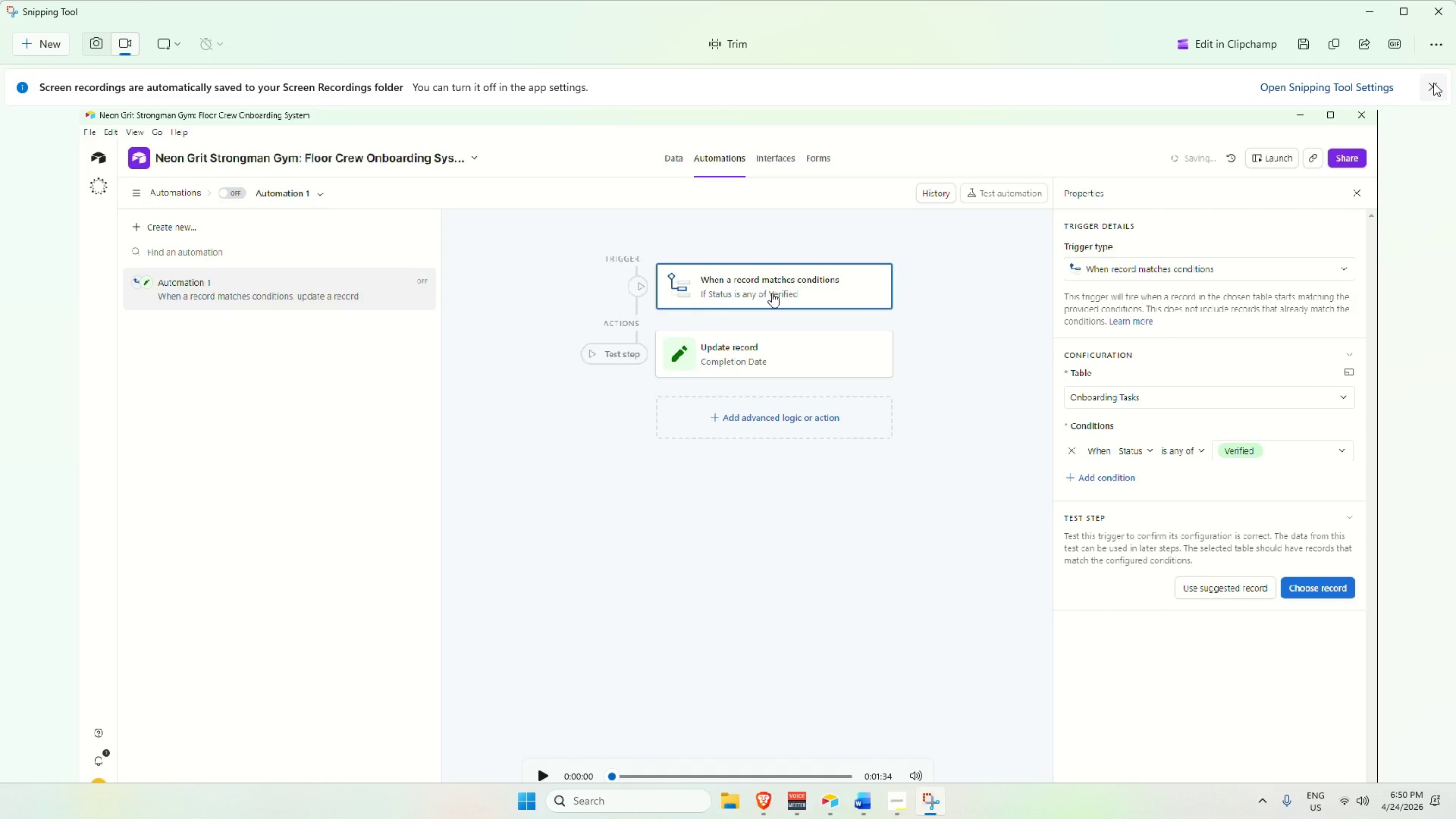 
left_click([1302, 39])
 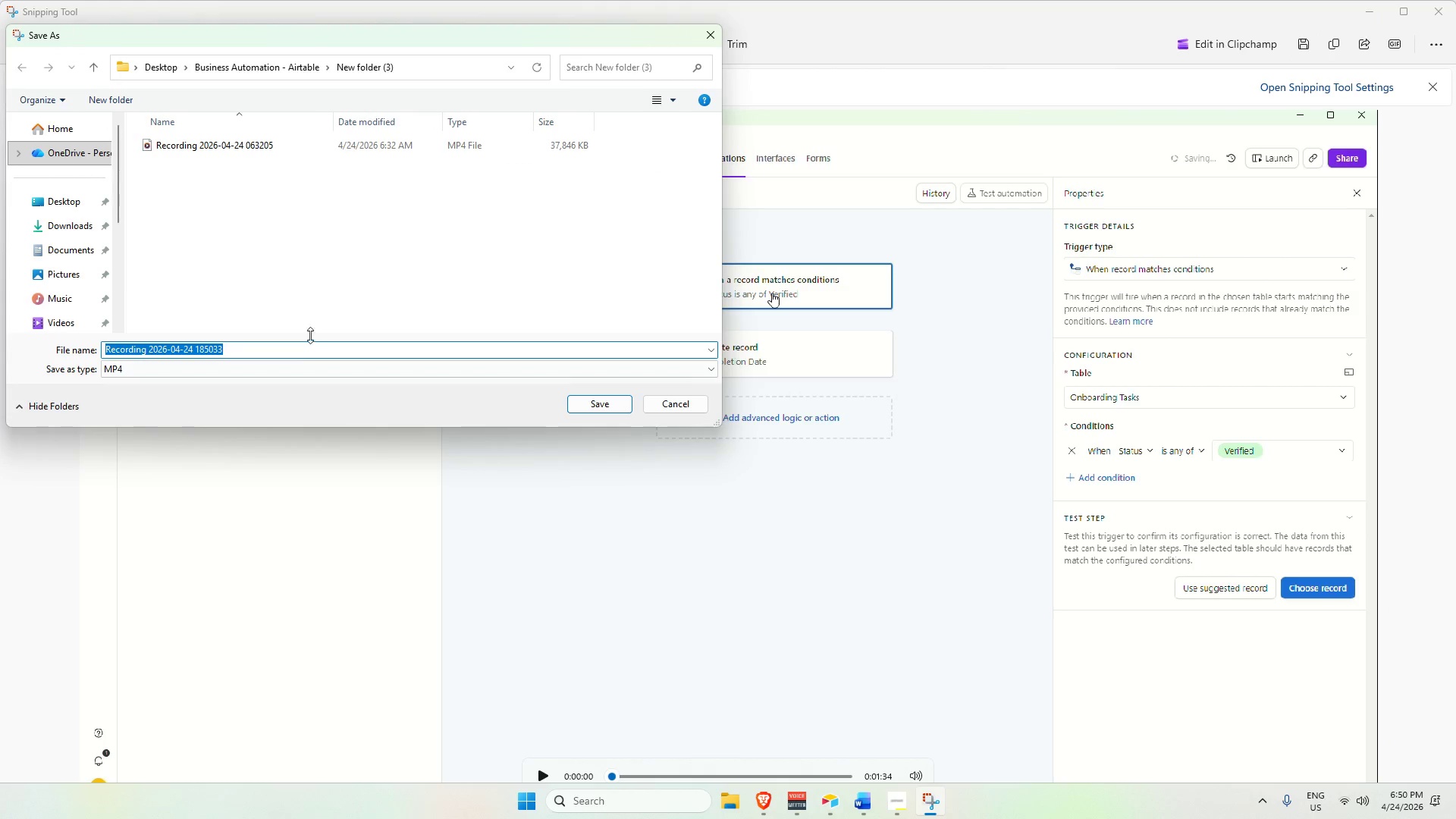 
left_click([57, 201])
 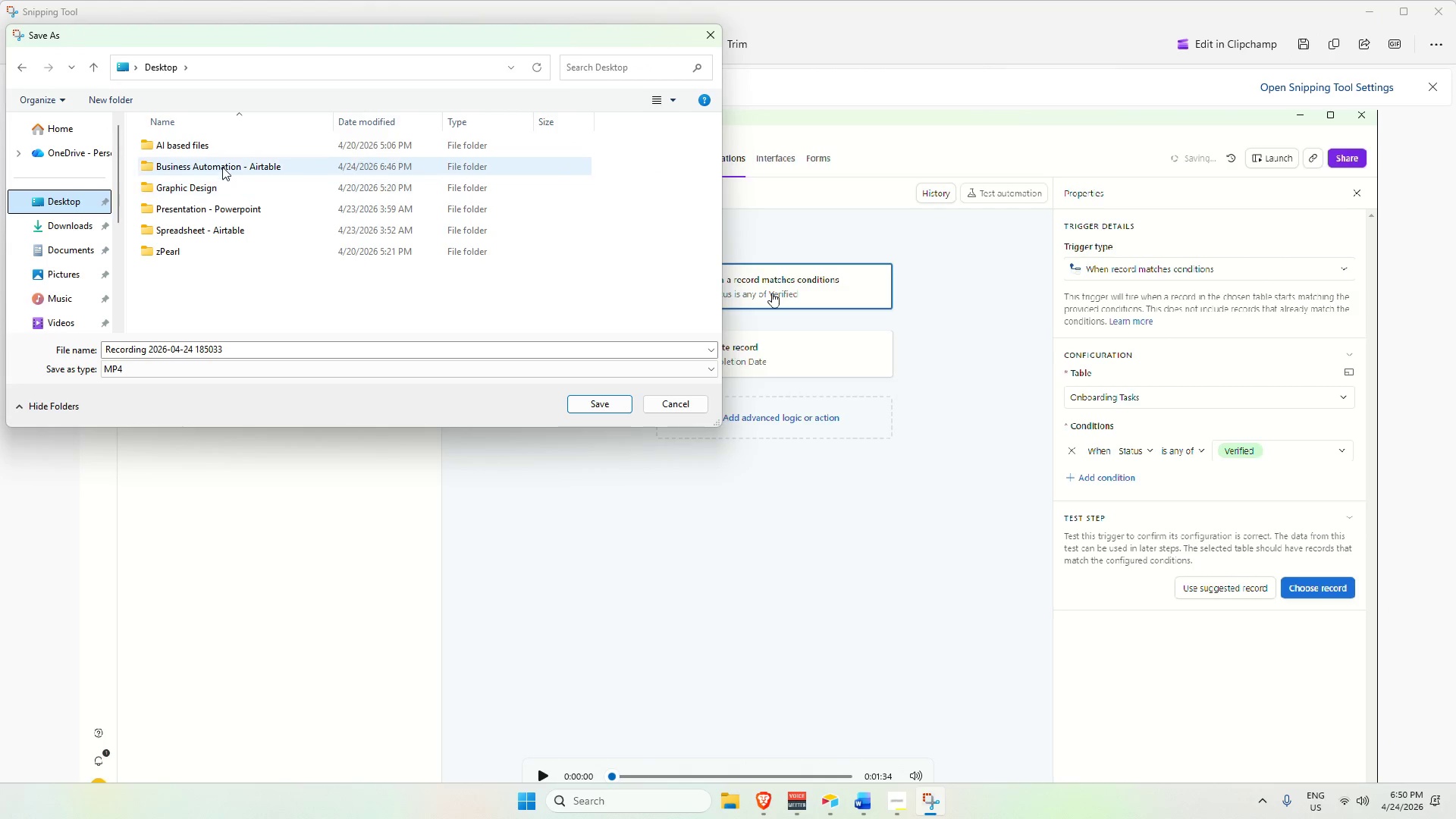 
double_click([222, 167])
 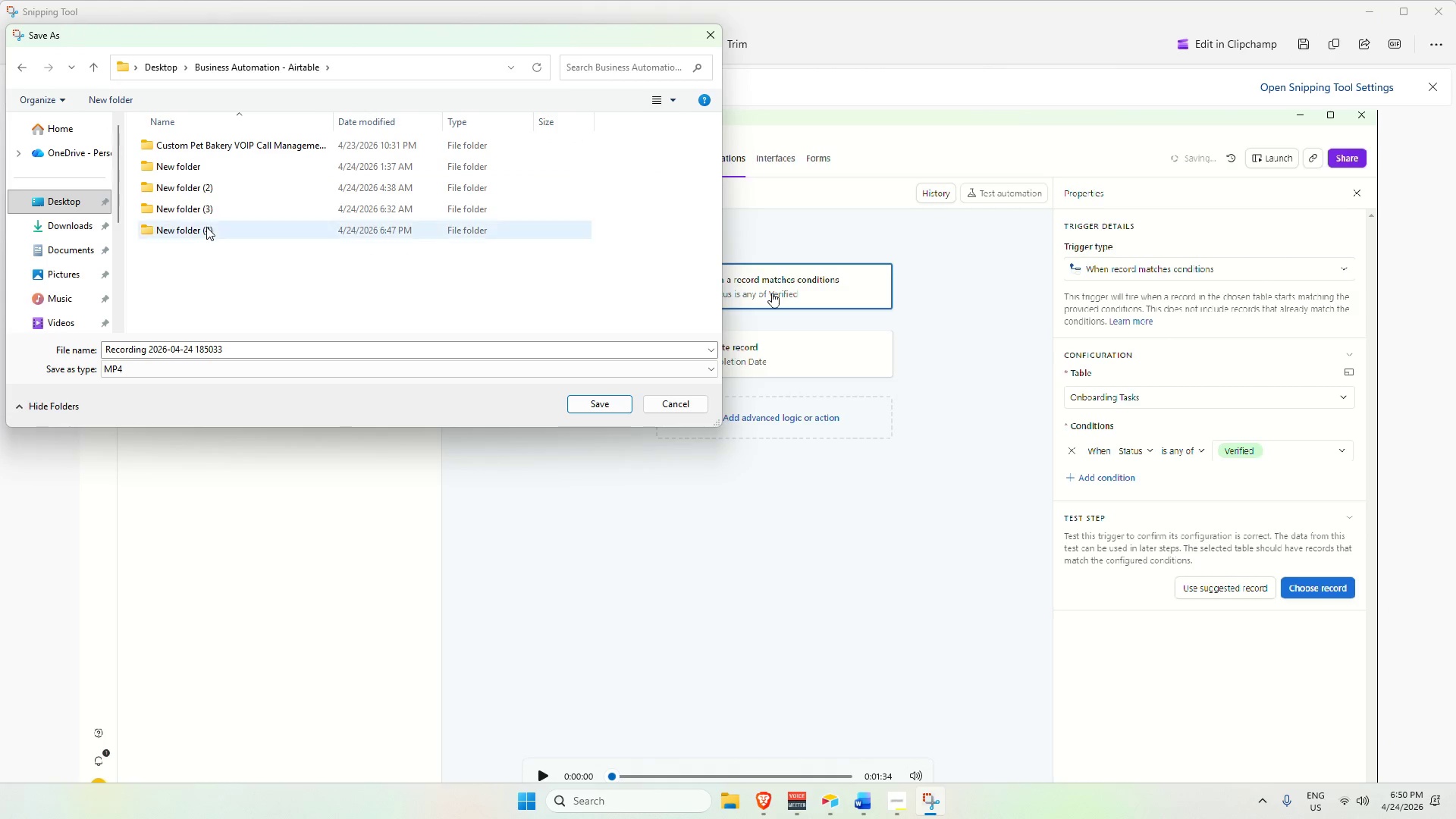 
double_click([206, 227])
 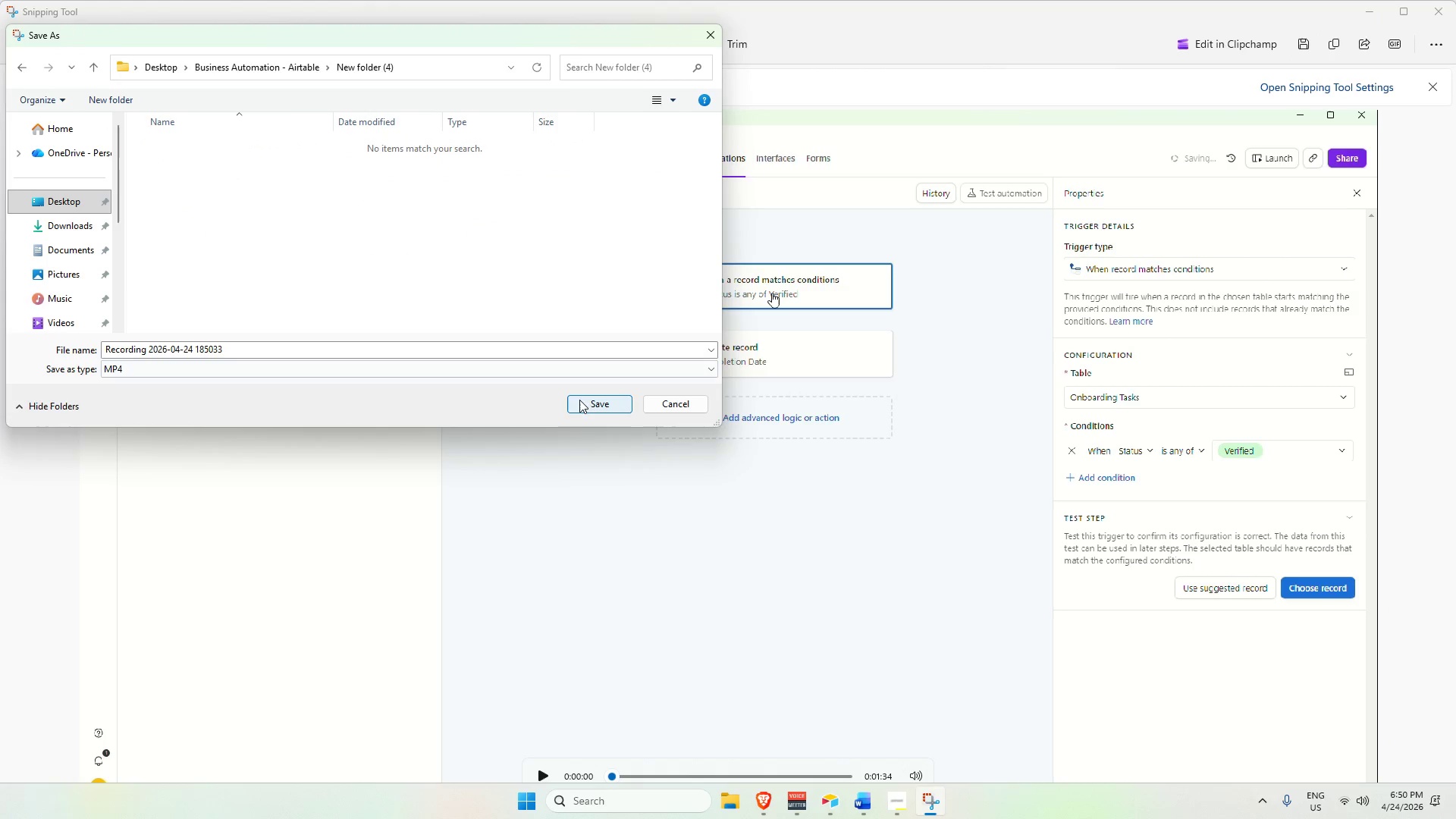 
left_click([585, 400])
 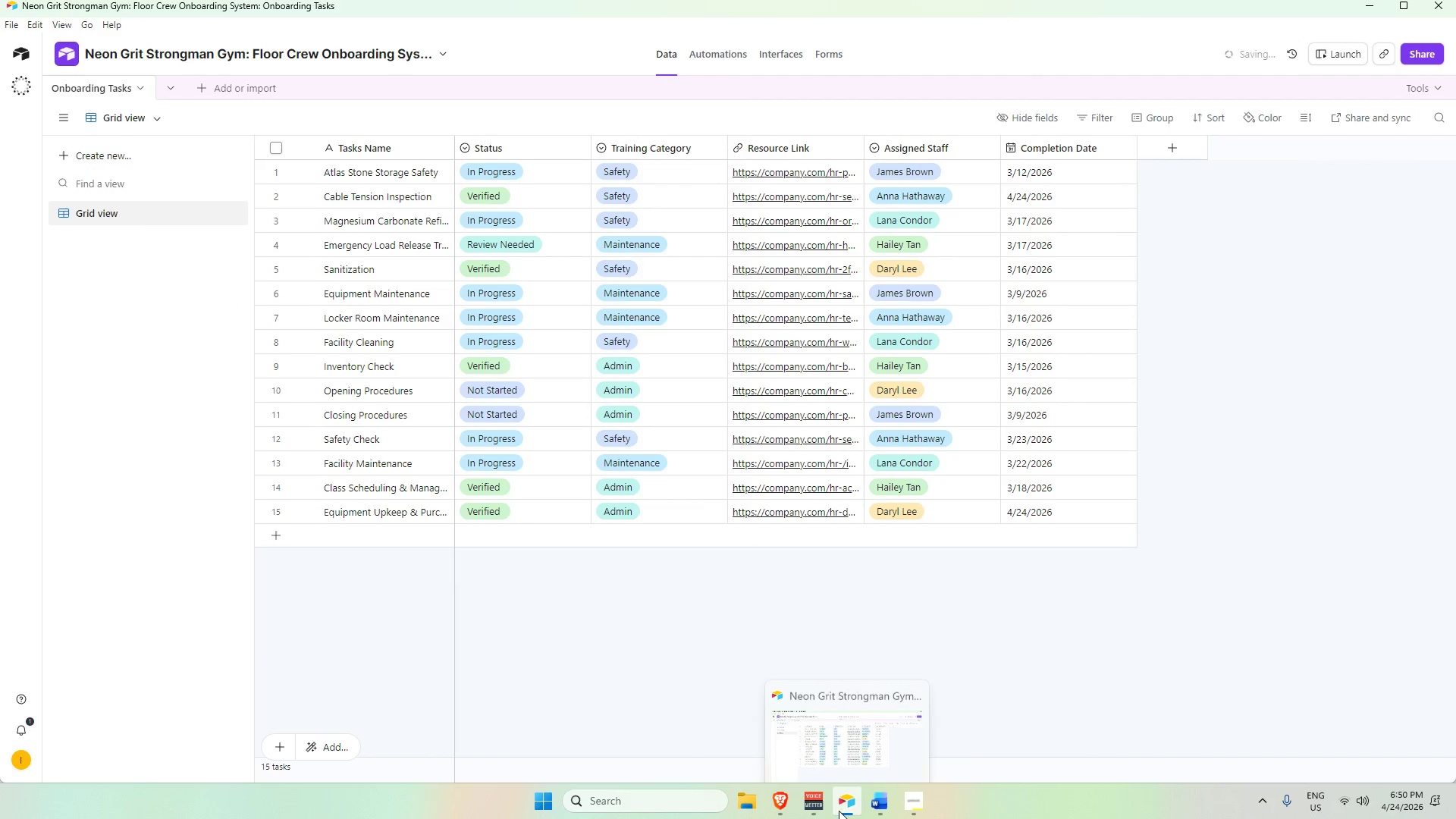 
left_click([878, 805])
 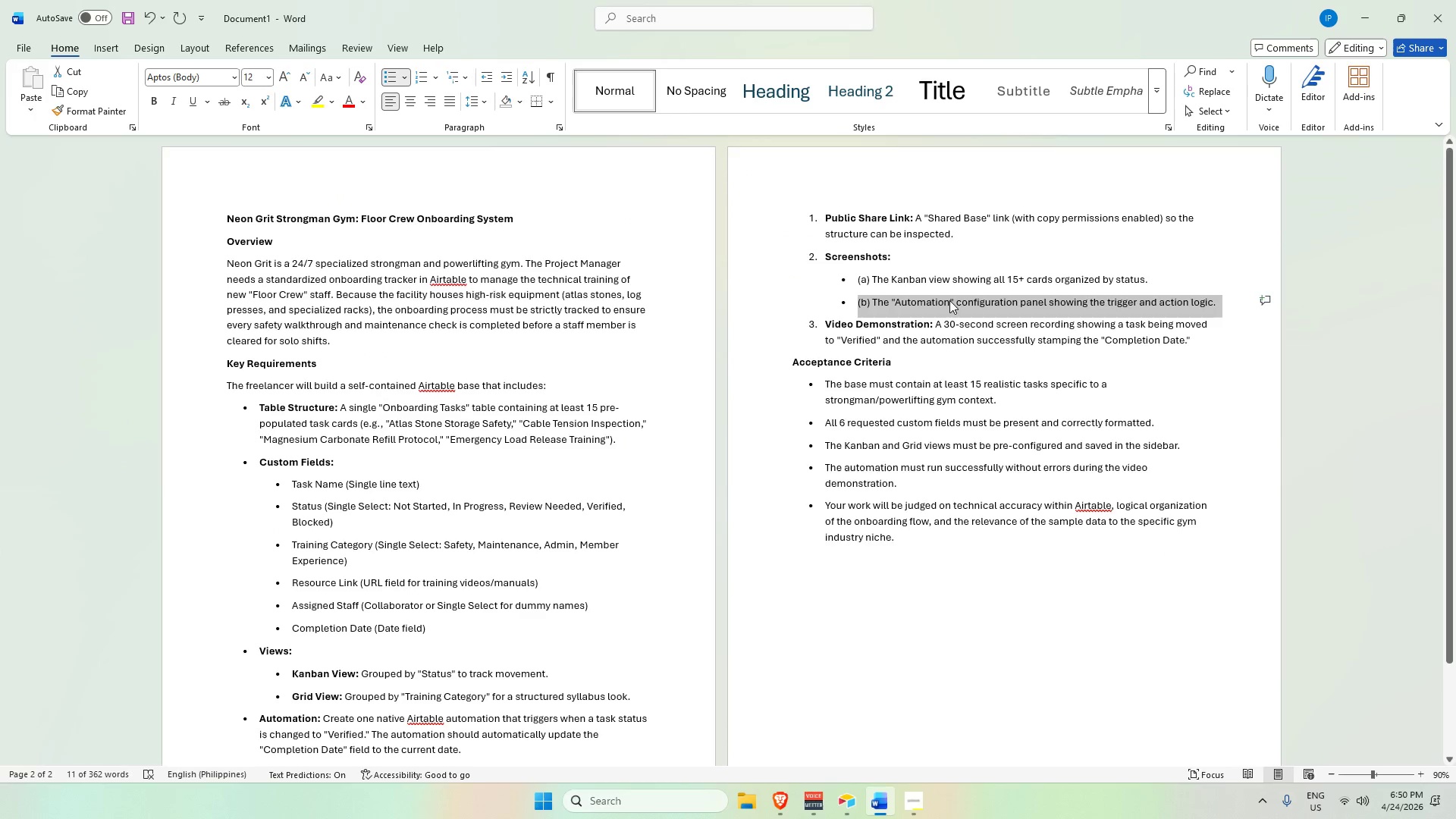 
wait(13.59)
 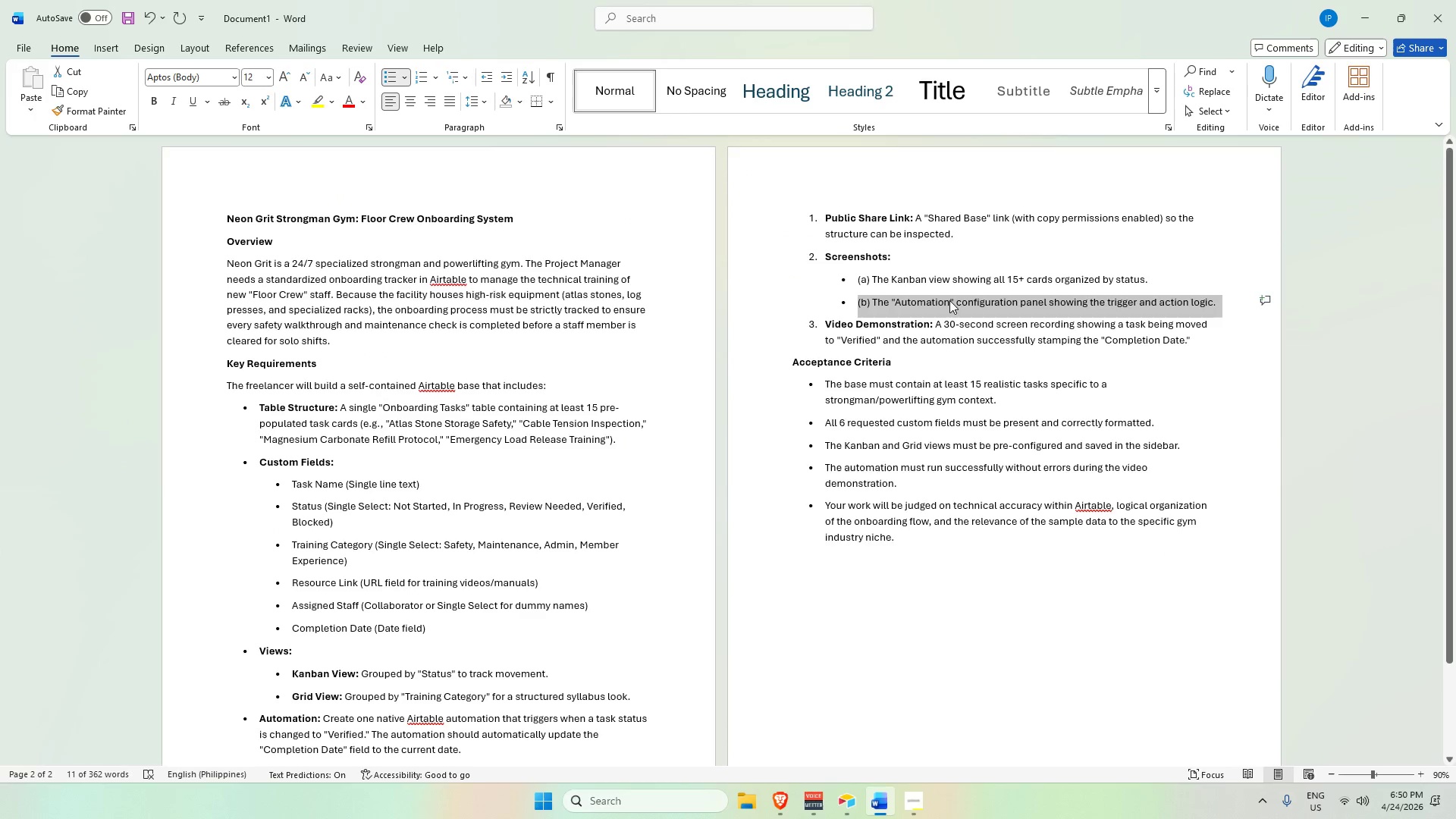 
left_click([722, 58])
 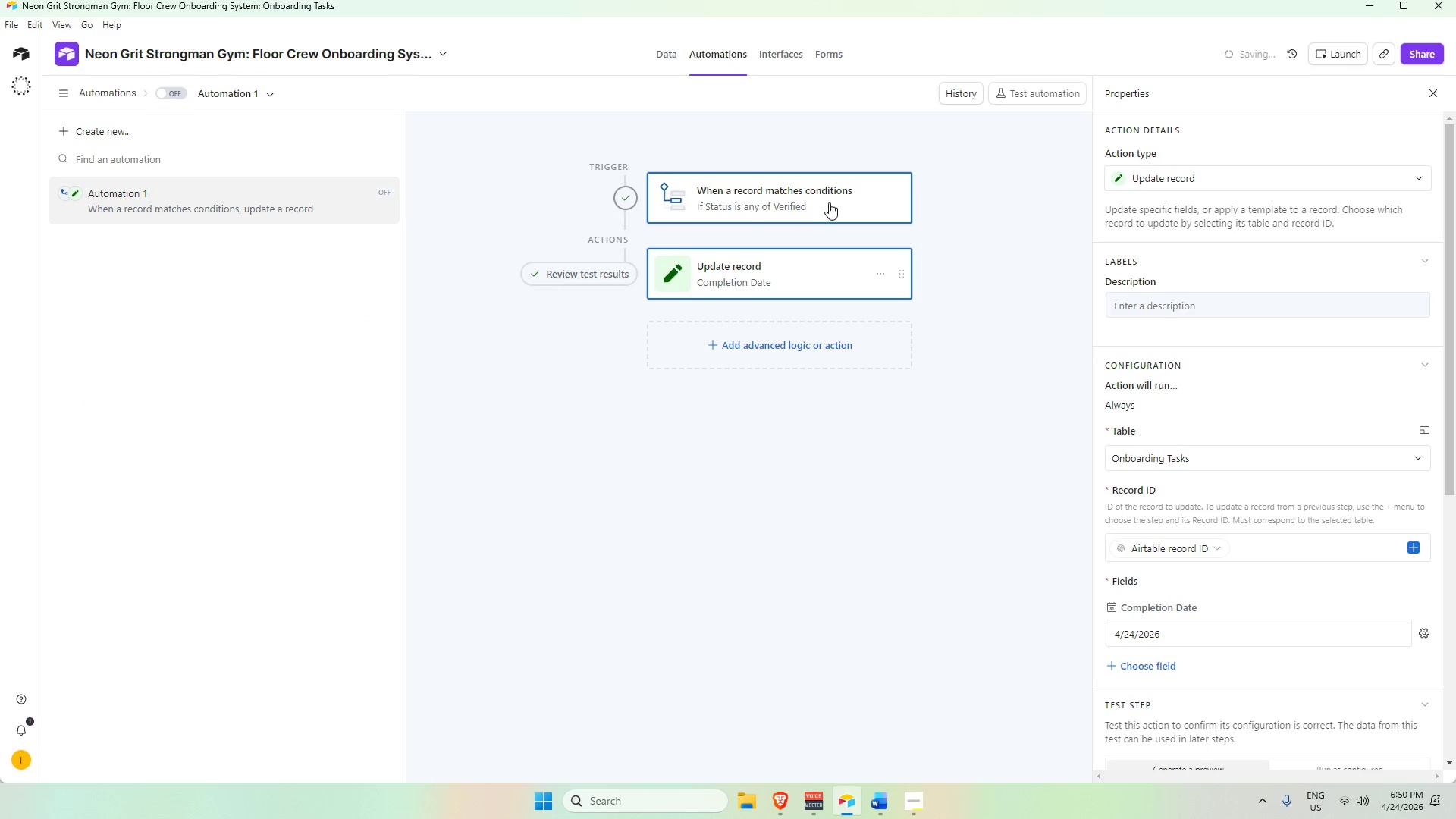 
left_click([826, 197])
 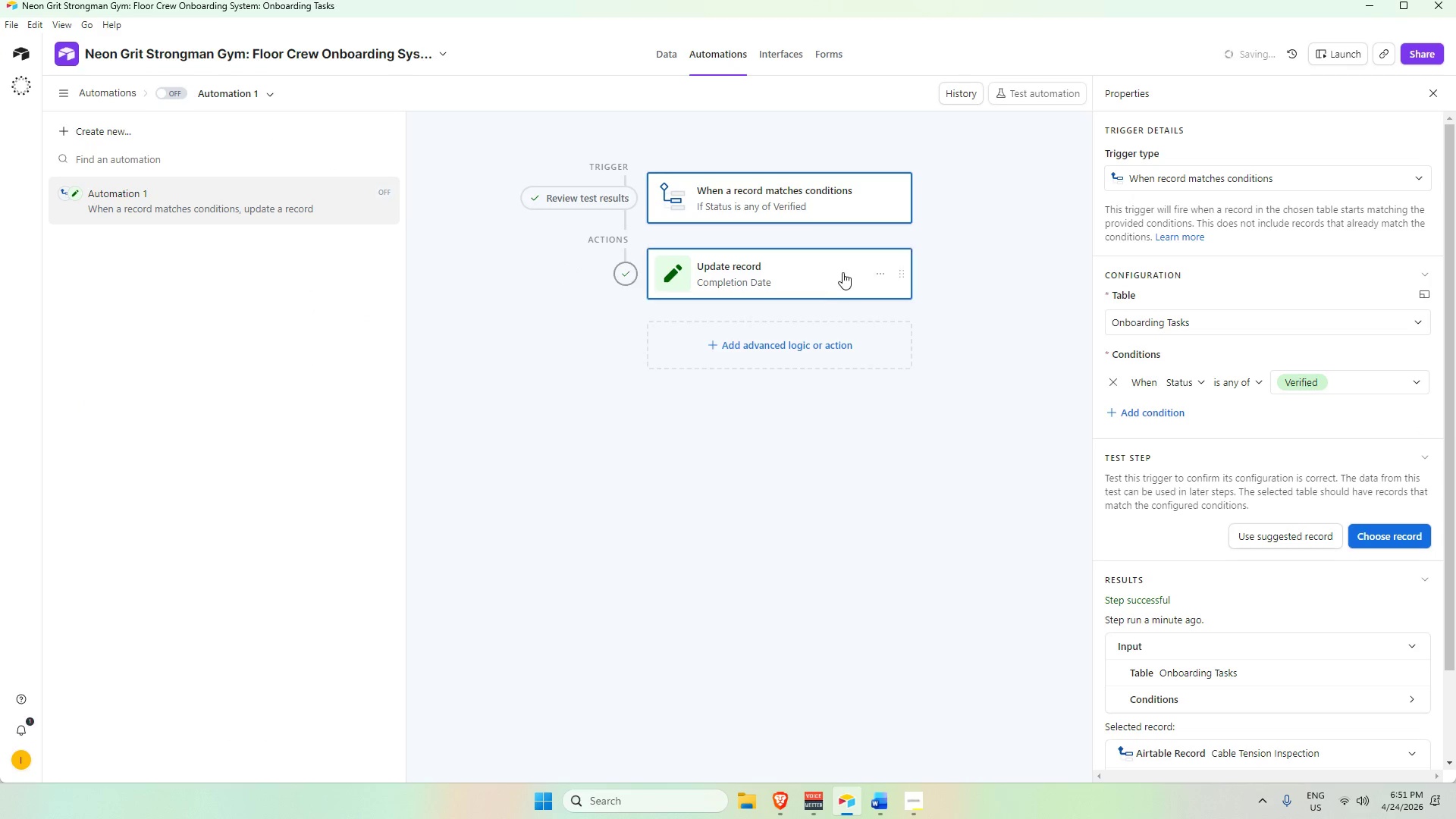 
left_click([830, 270])
 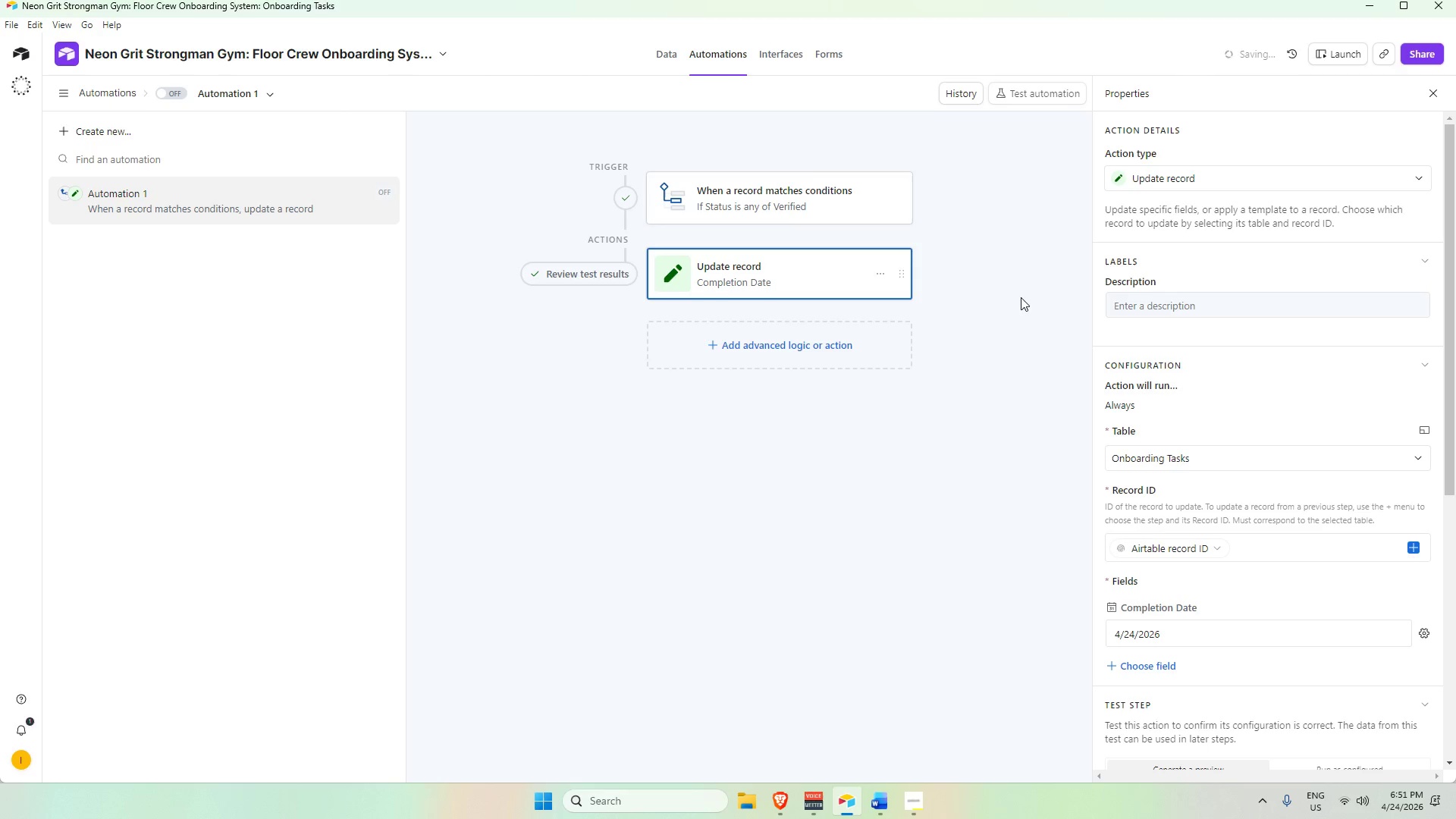 
scroll: coordinate [1279, 281], scroll_direction: up, amount: 1.0
 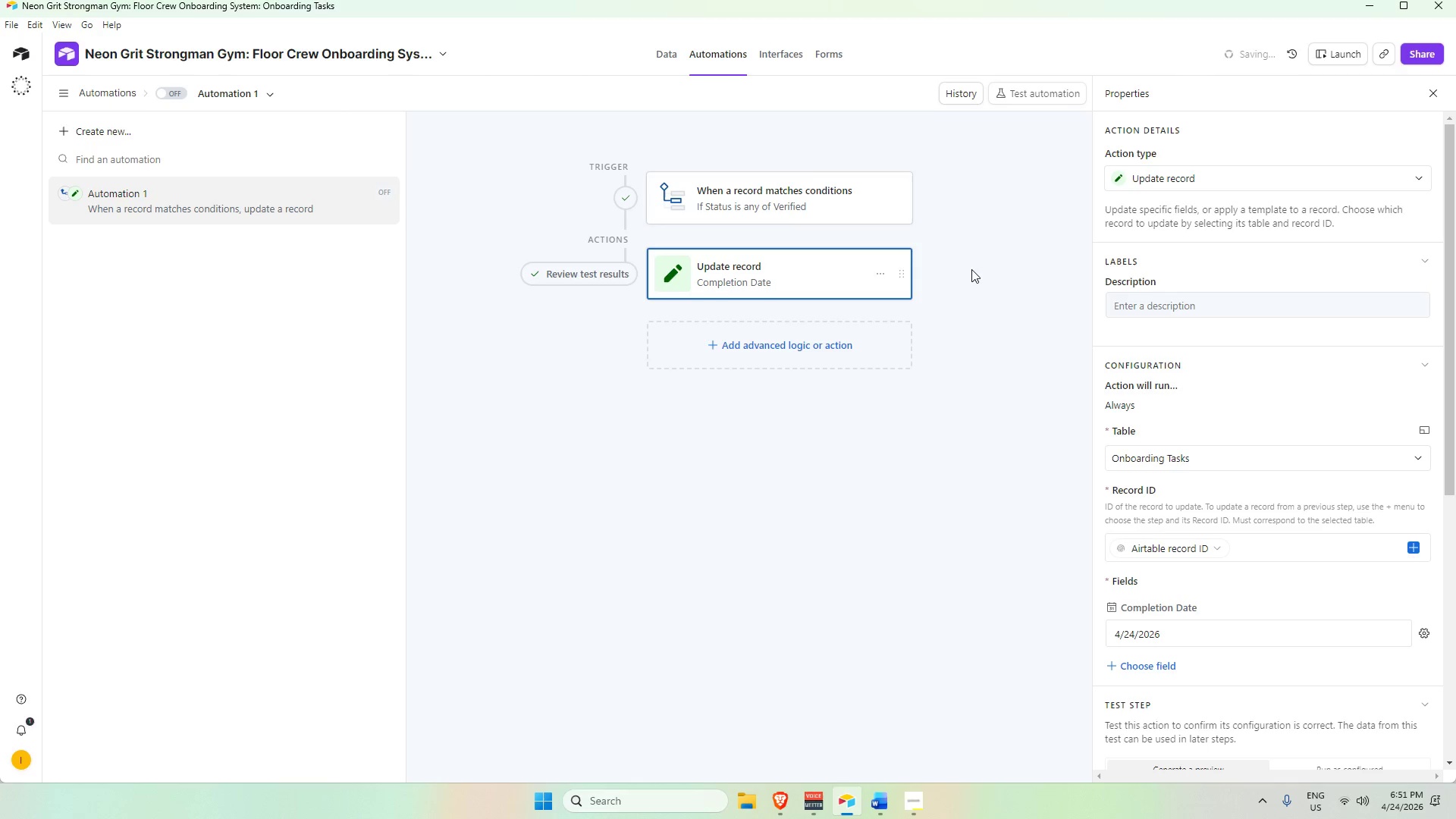 
key(Meta+PrintScreen)
 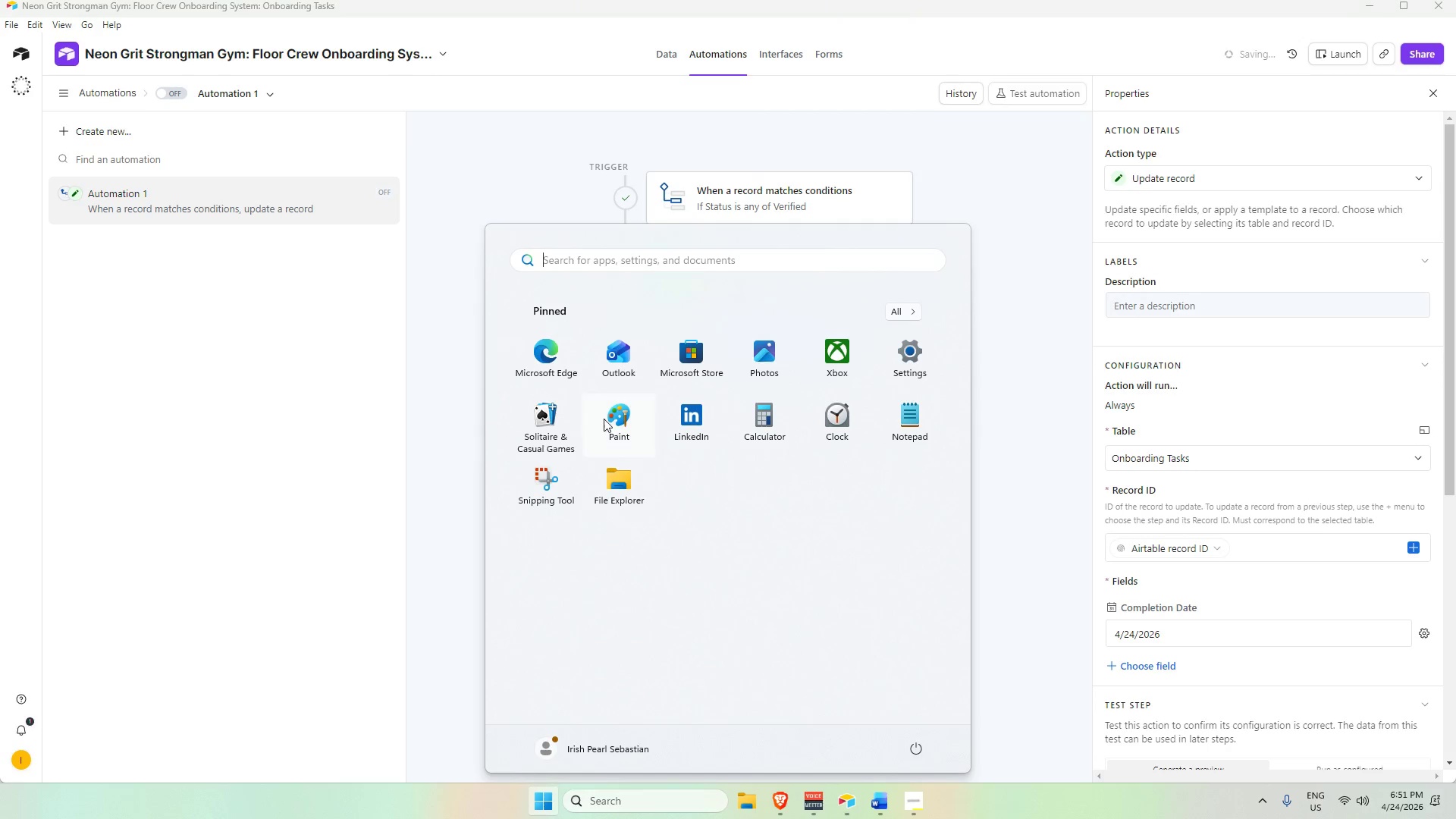 
left_click([557, 479])
 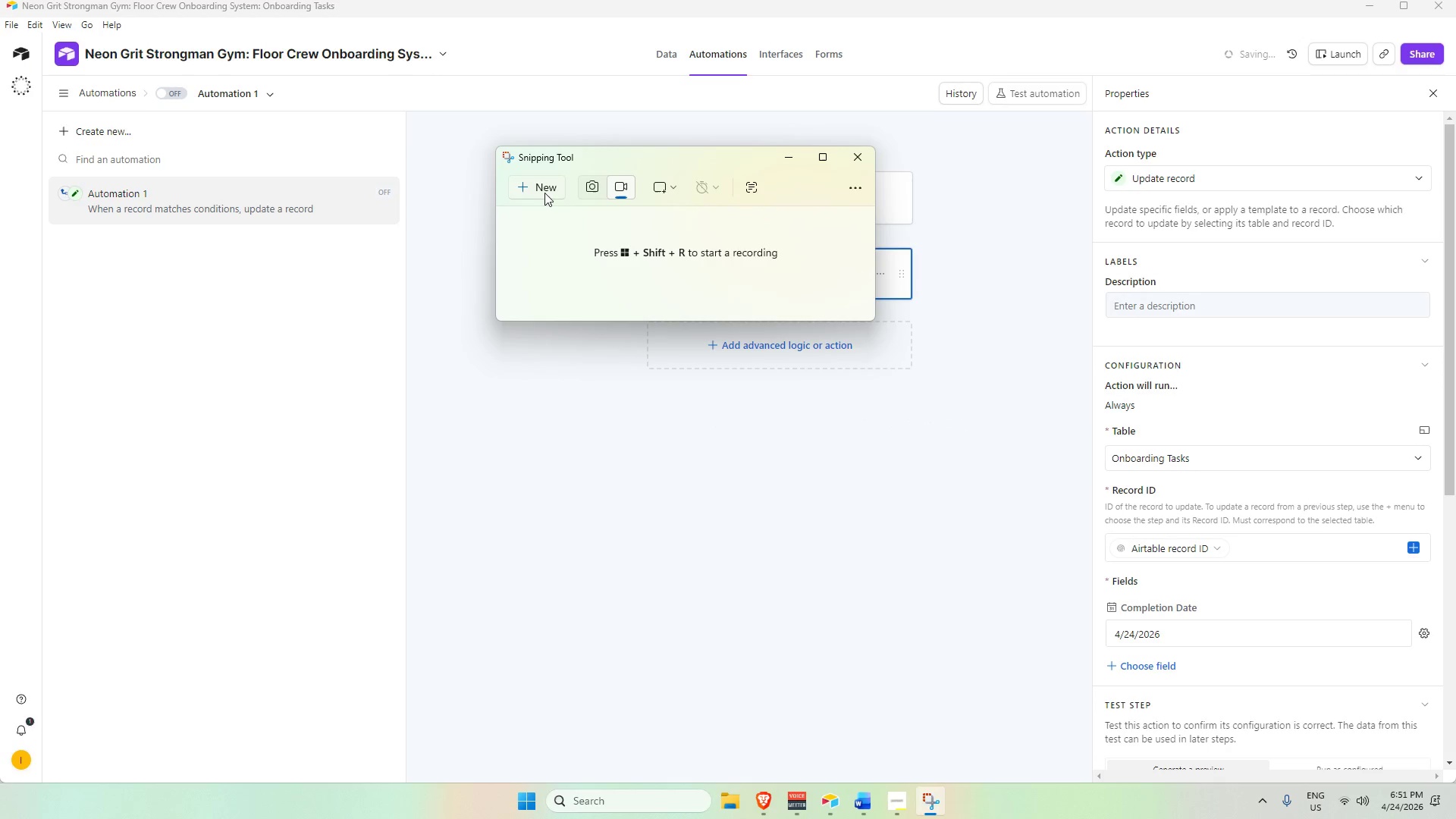 
left_click([585, 185])
 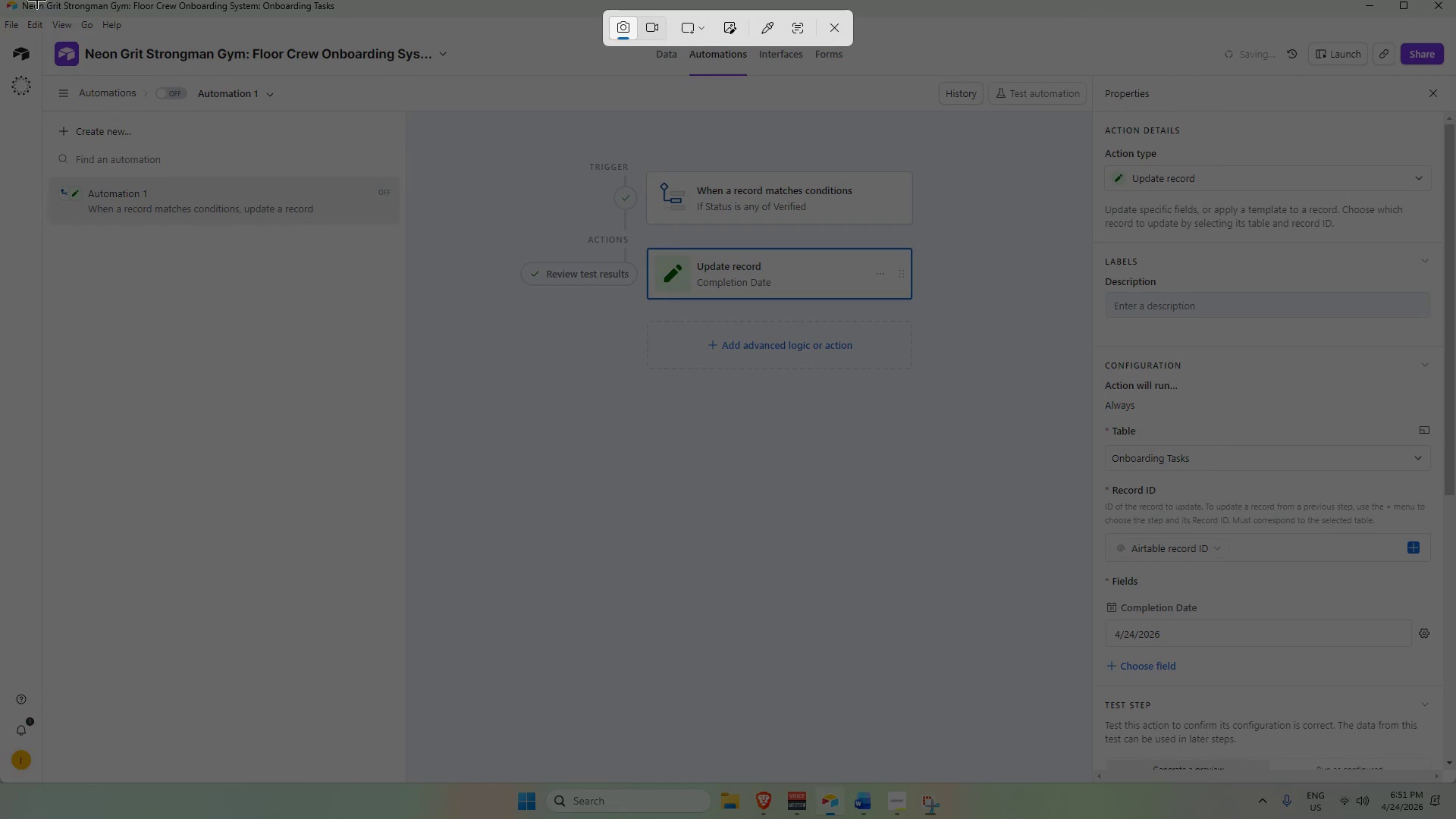 
left_click_drag(start_coordinate=[1, 0], to_coordinate=[1455, 783])
 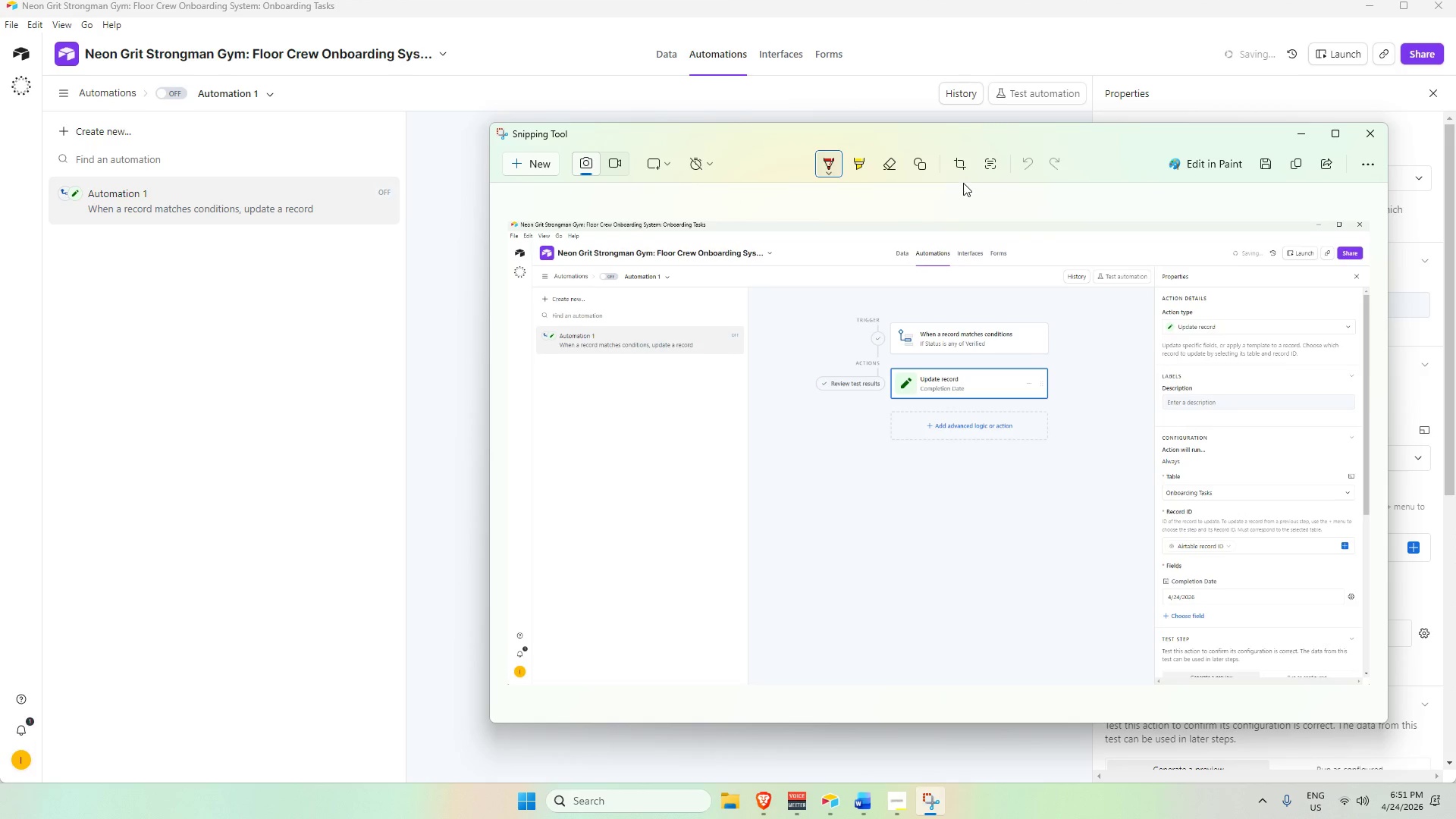 
left_click([1269, 170])
 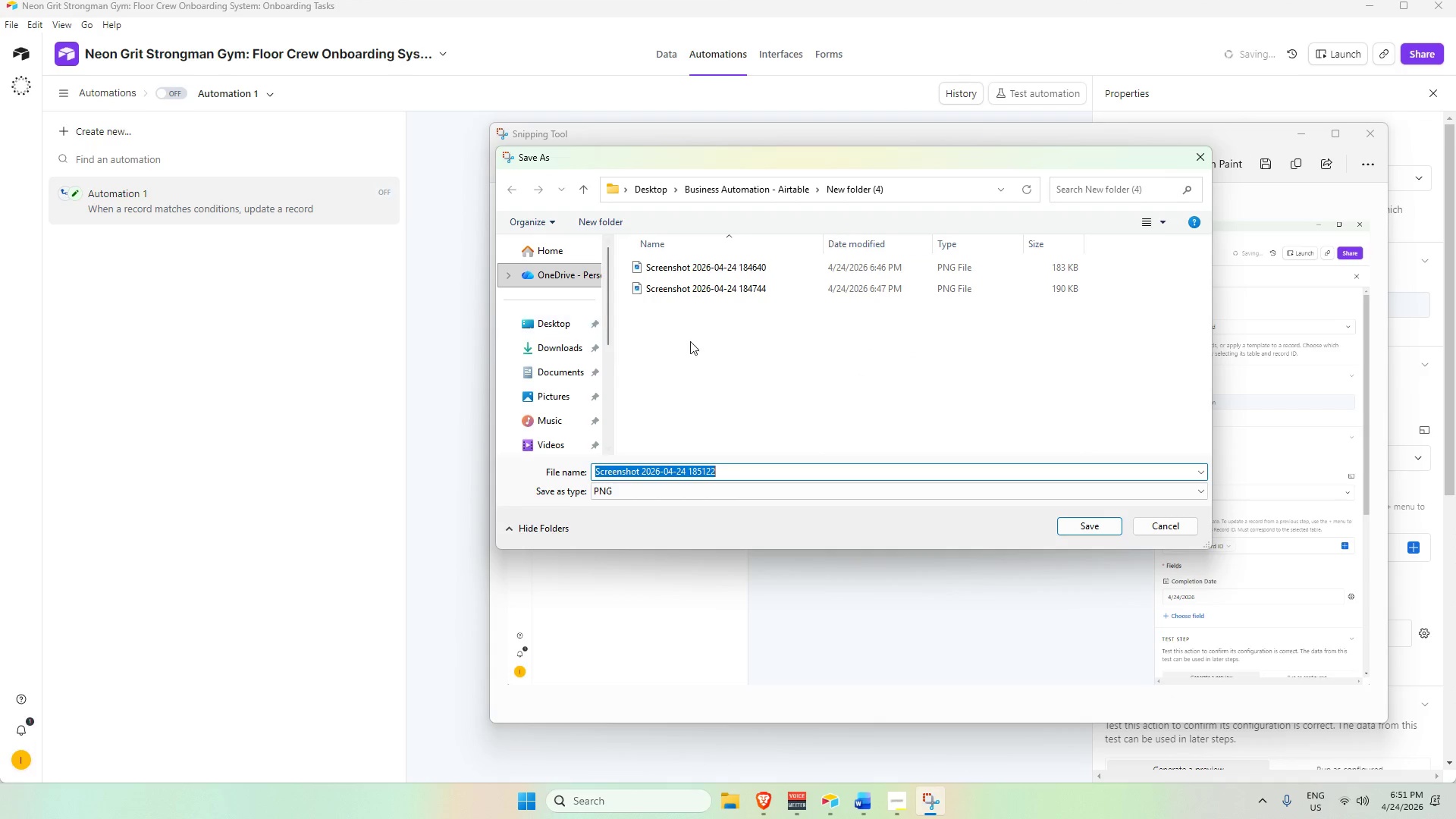 
left_click([1097, 526])
 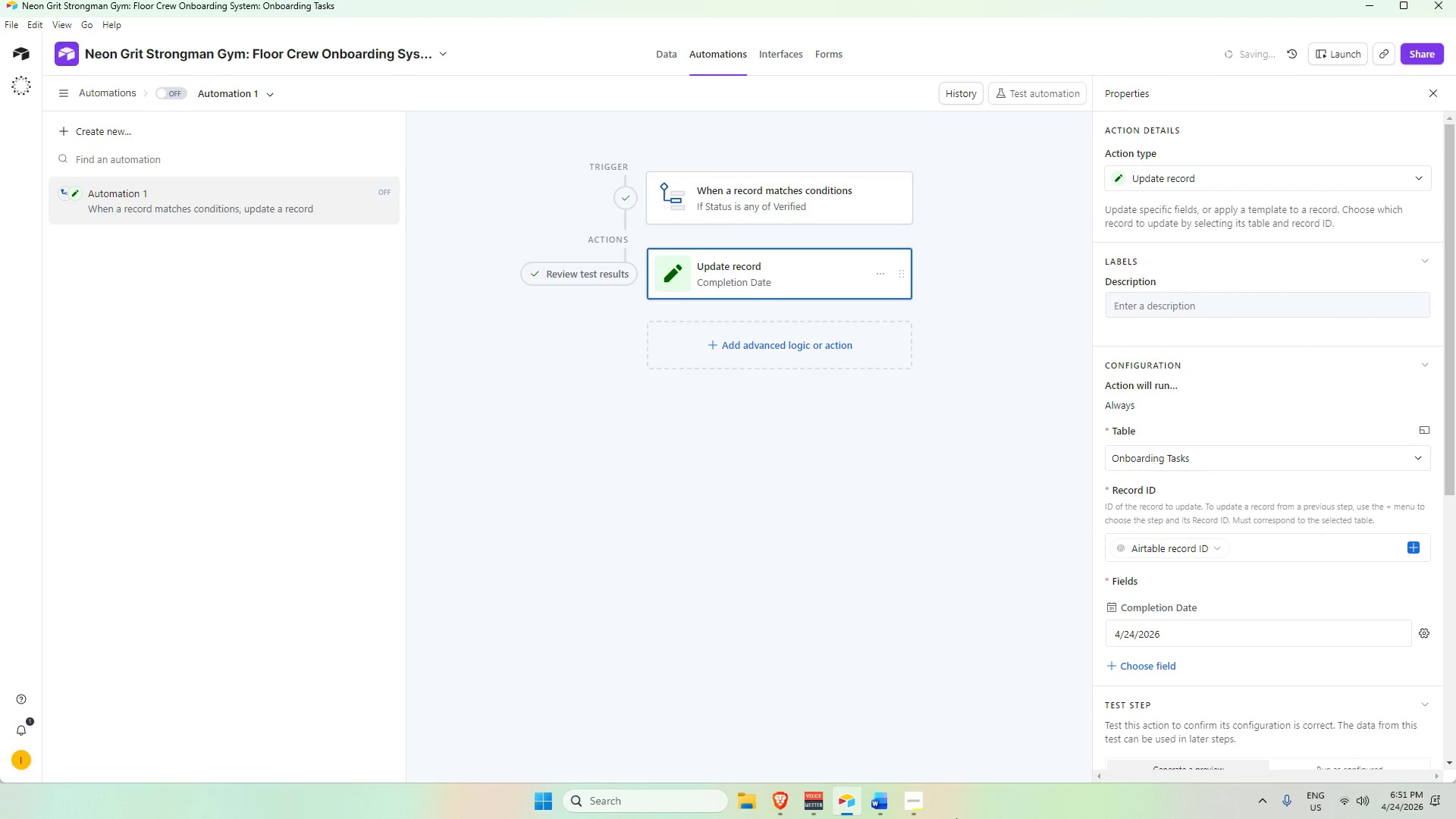 
left_click([909, 809])